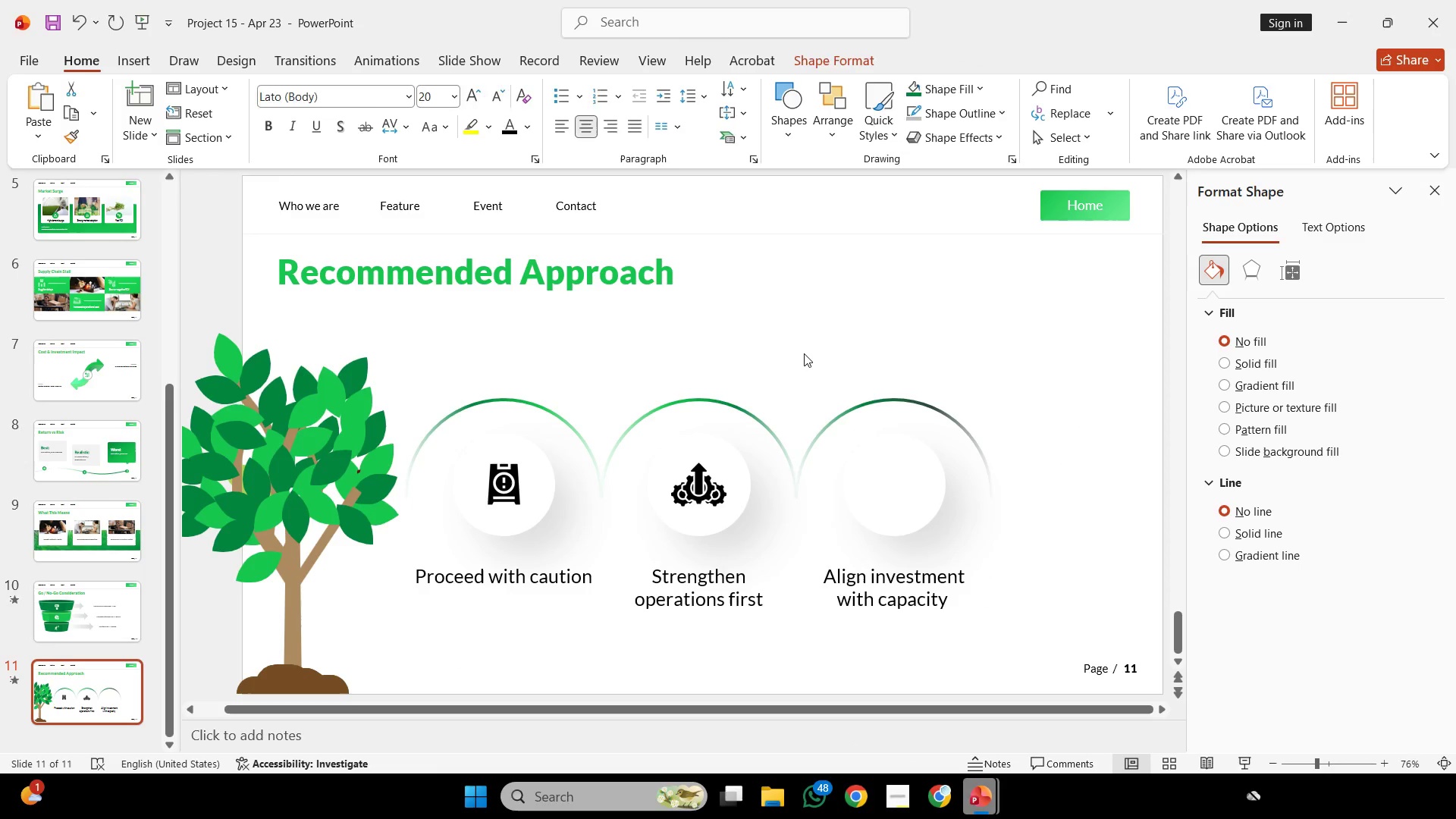 
key(Control+V)
 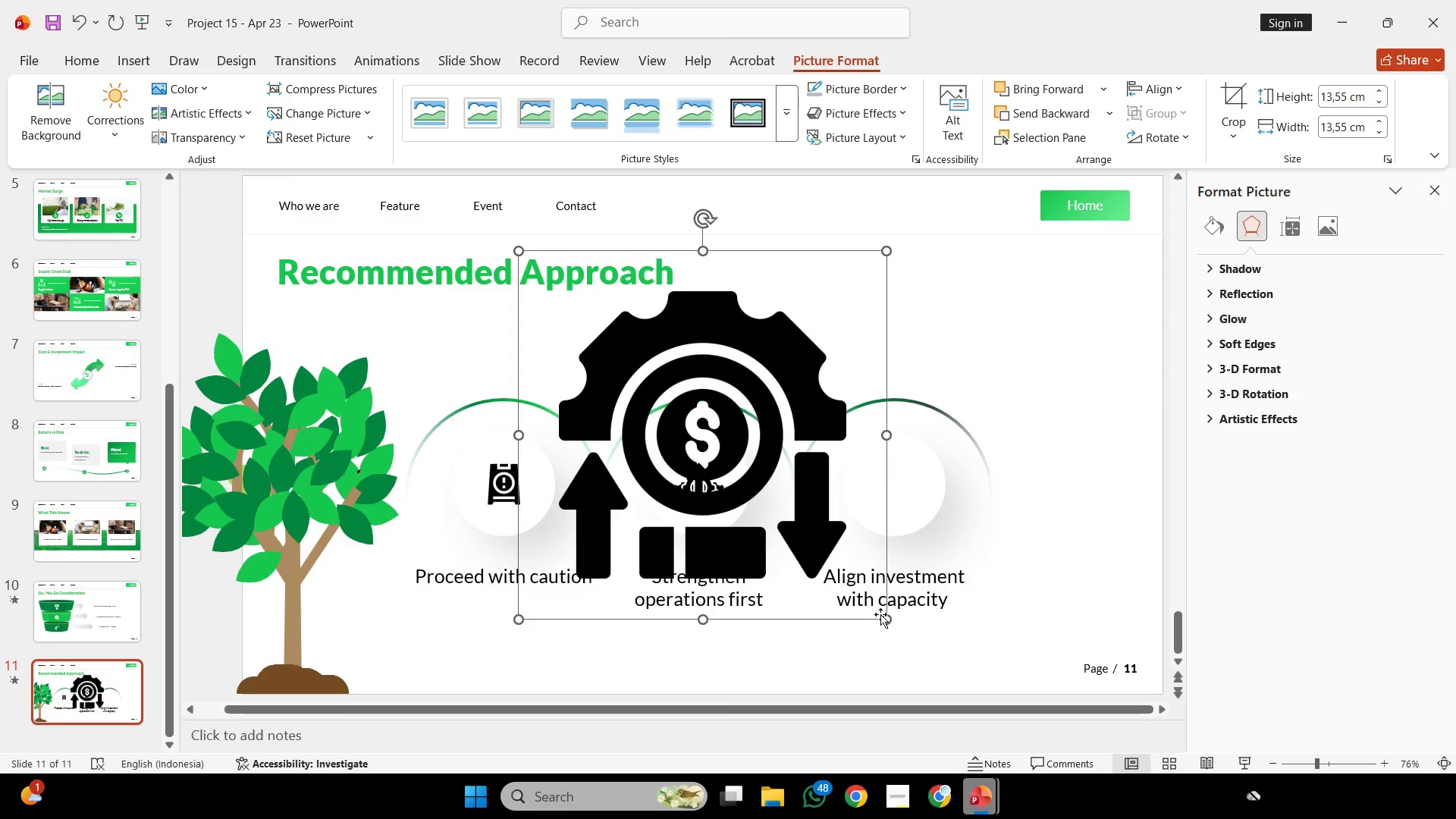 
left_click_drag(start_coordinate=[886, 614], to_coordinate=[554, 297])
 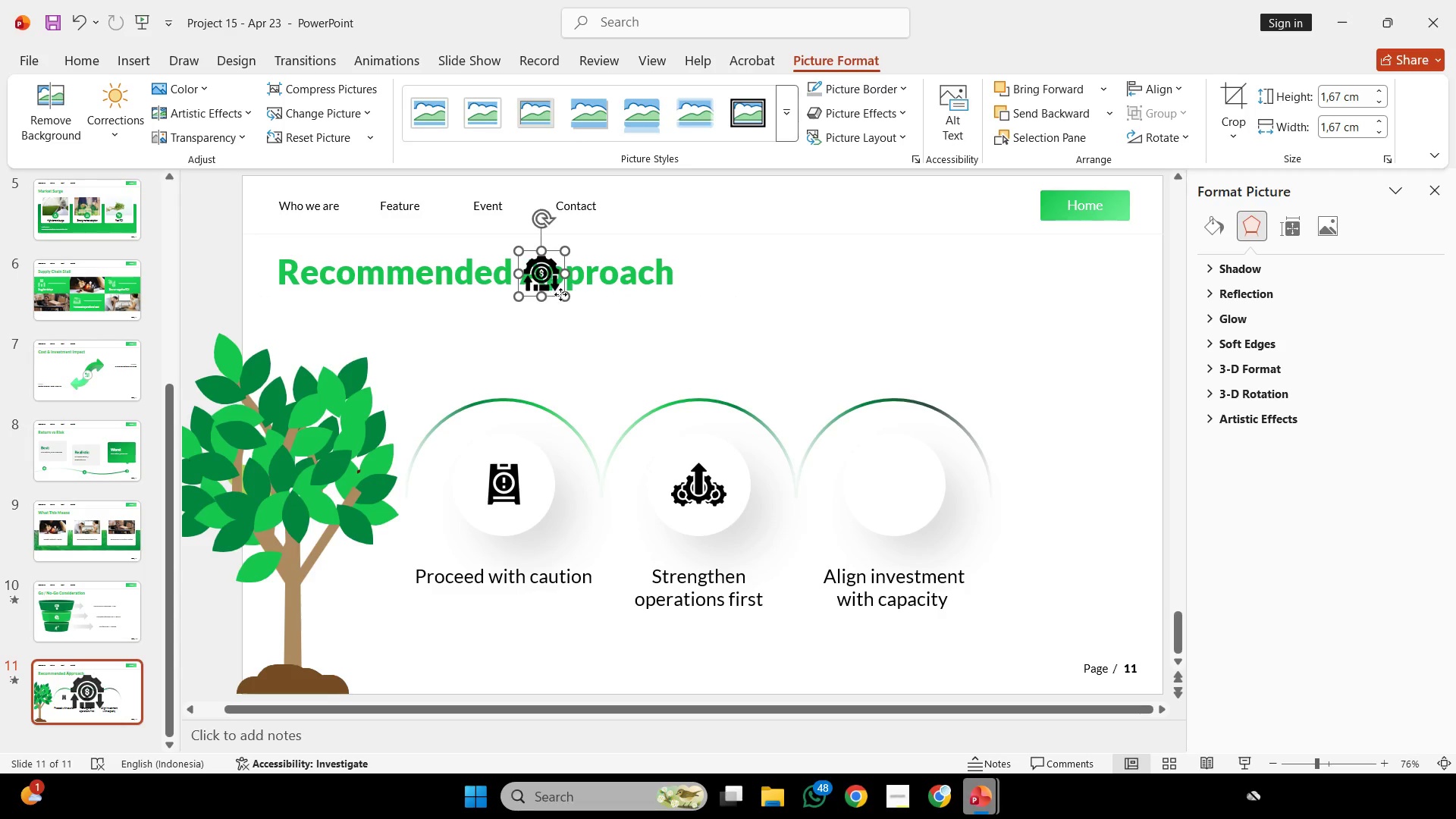 
left_click_drag(start_coordinate=[550, 281], to_coordinate=[901, 487])
 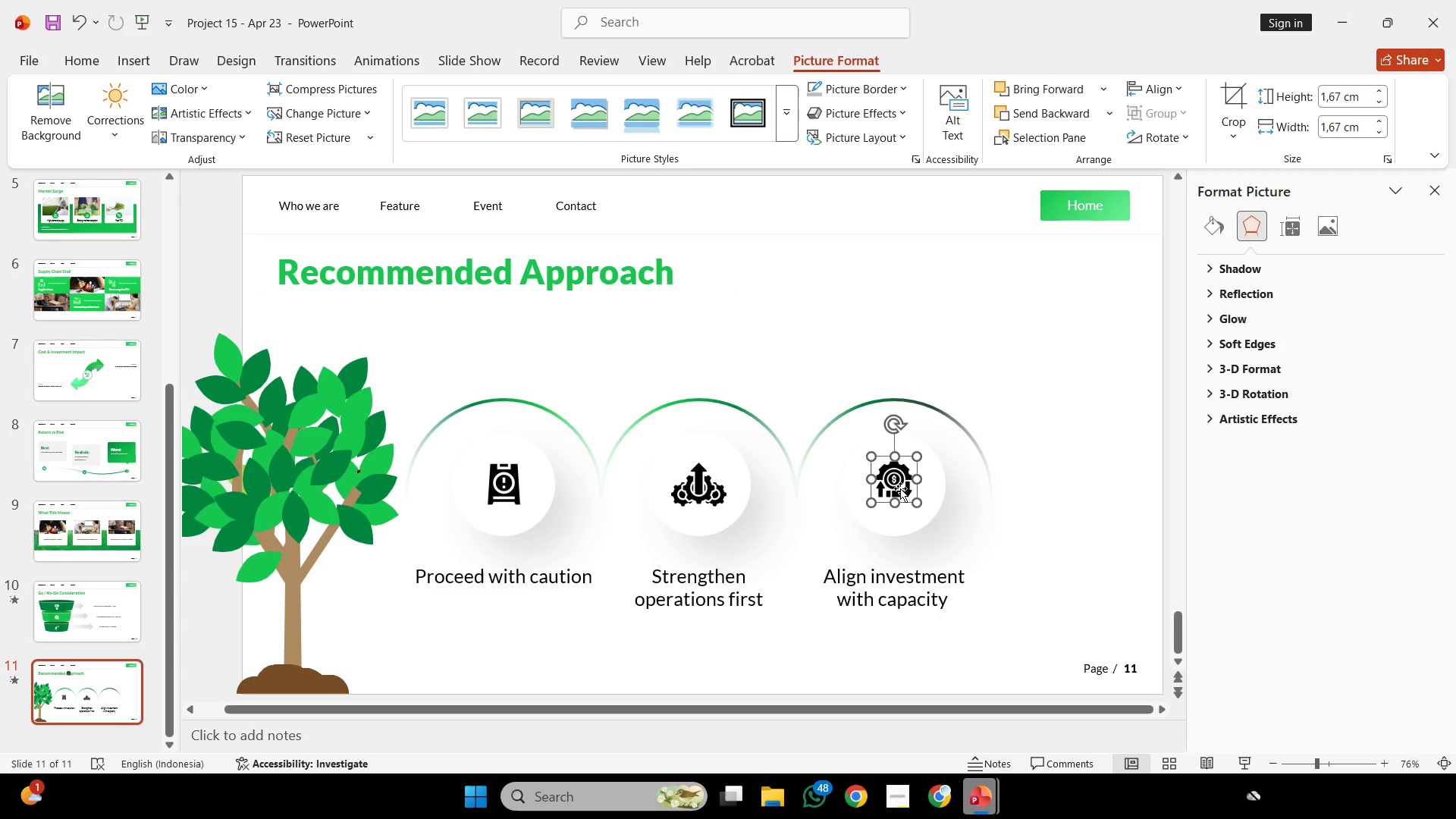 
key(Shift+ShiftLeft)
 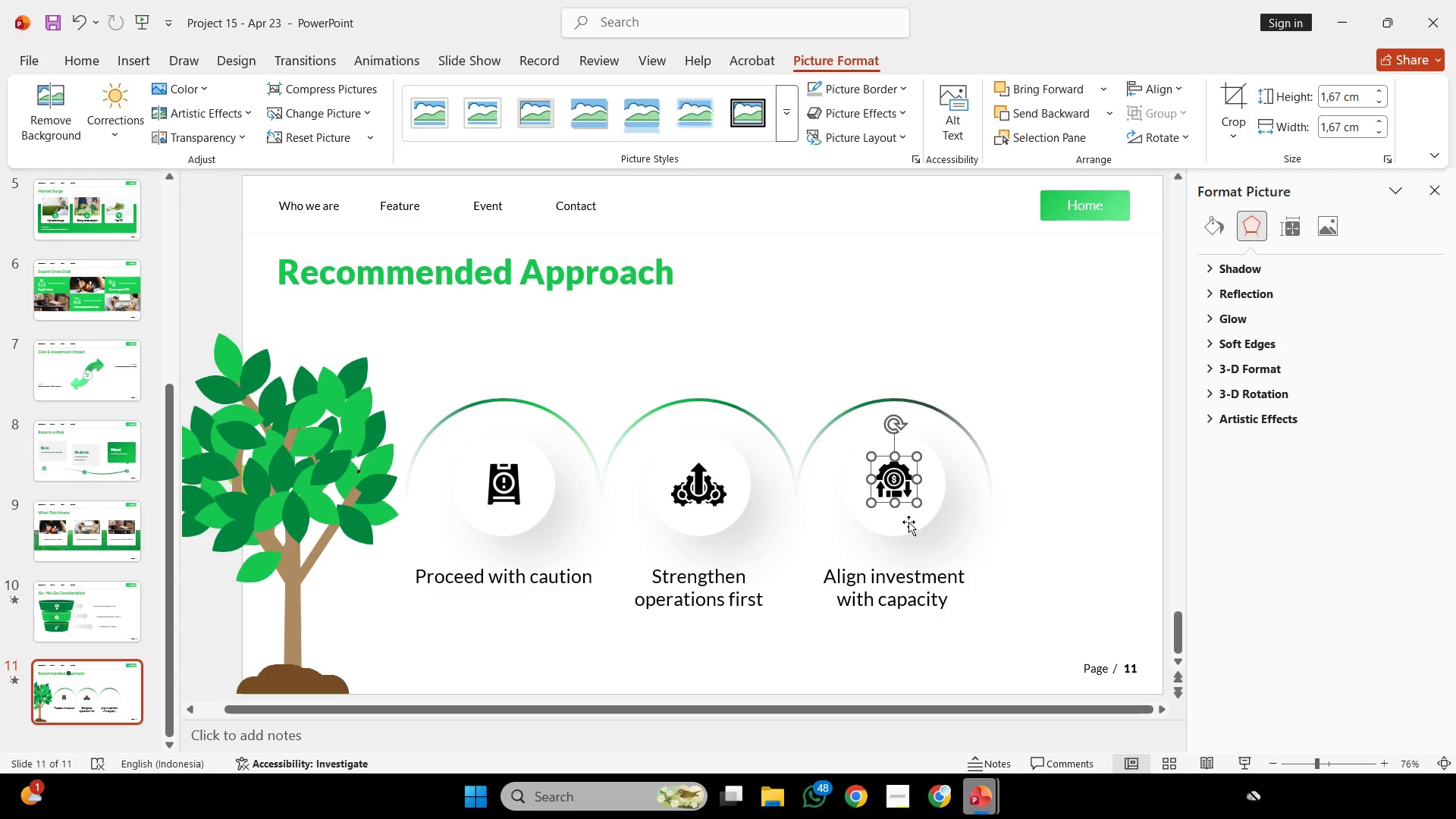 
left_click([908, 522])
 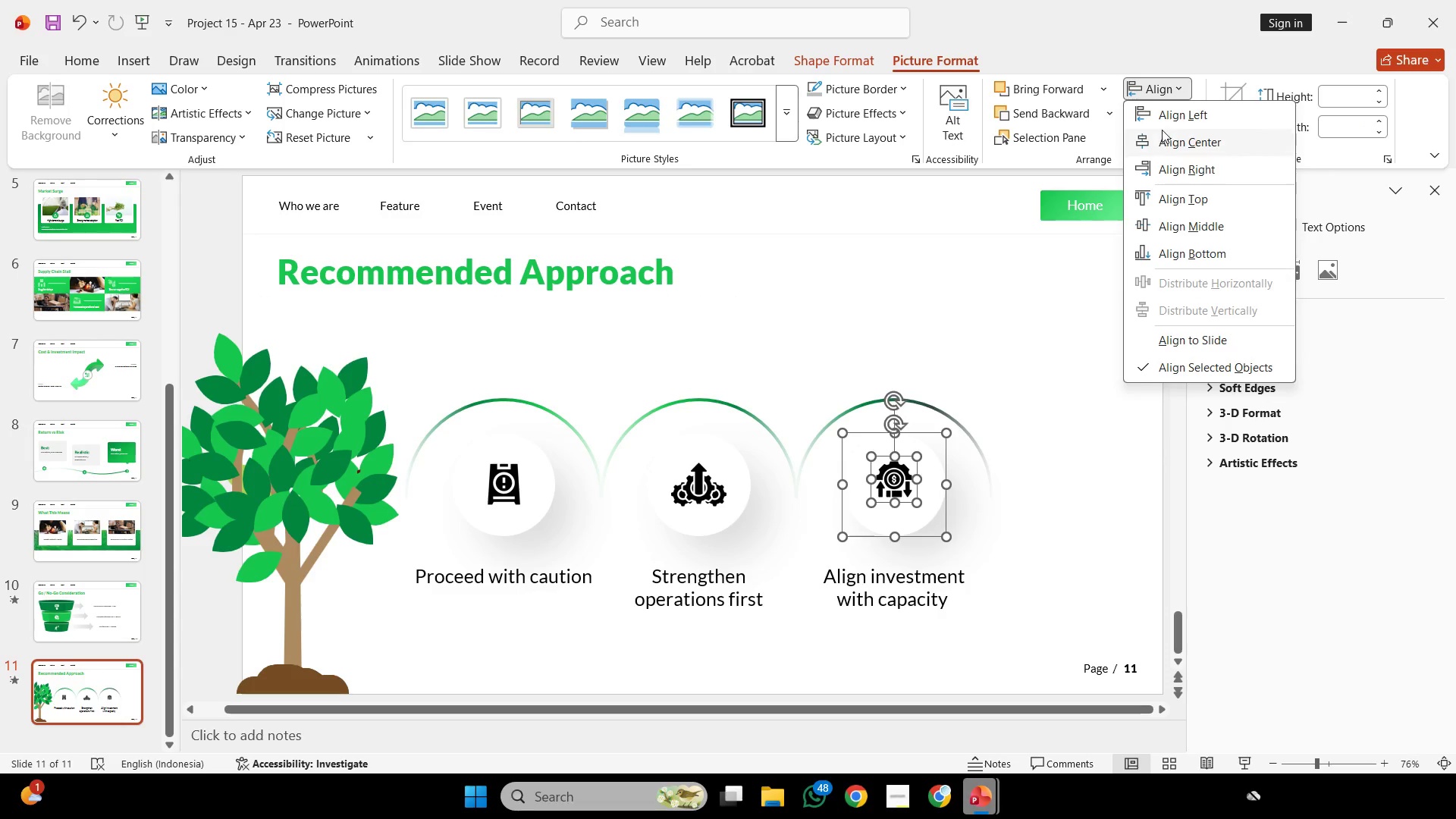 
double_click([1153, 85])
 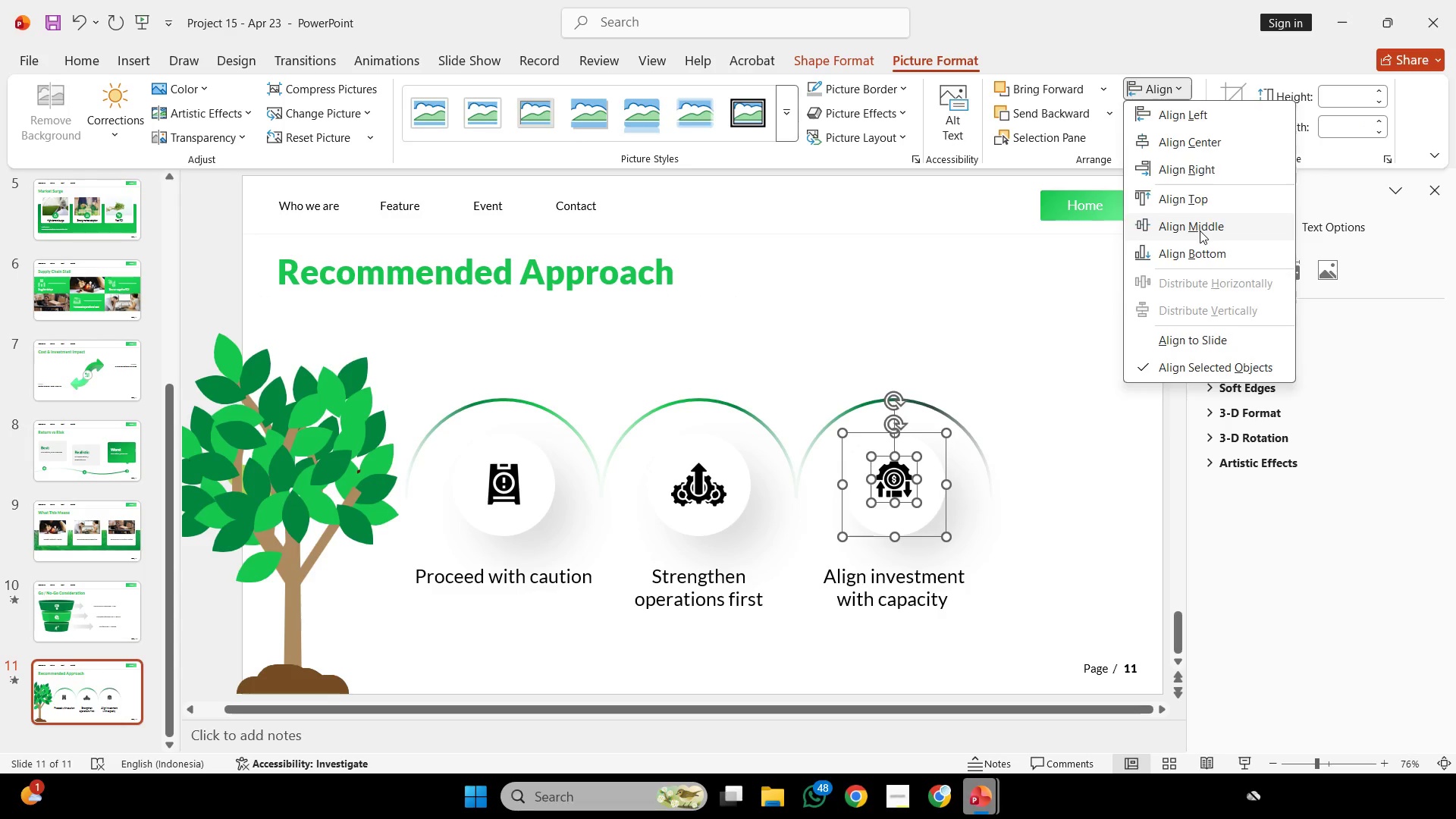 
double_click([1051, 297])
 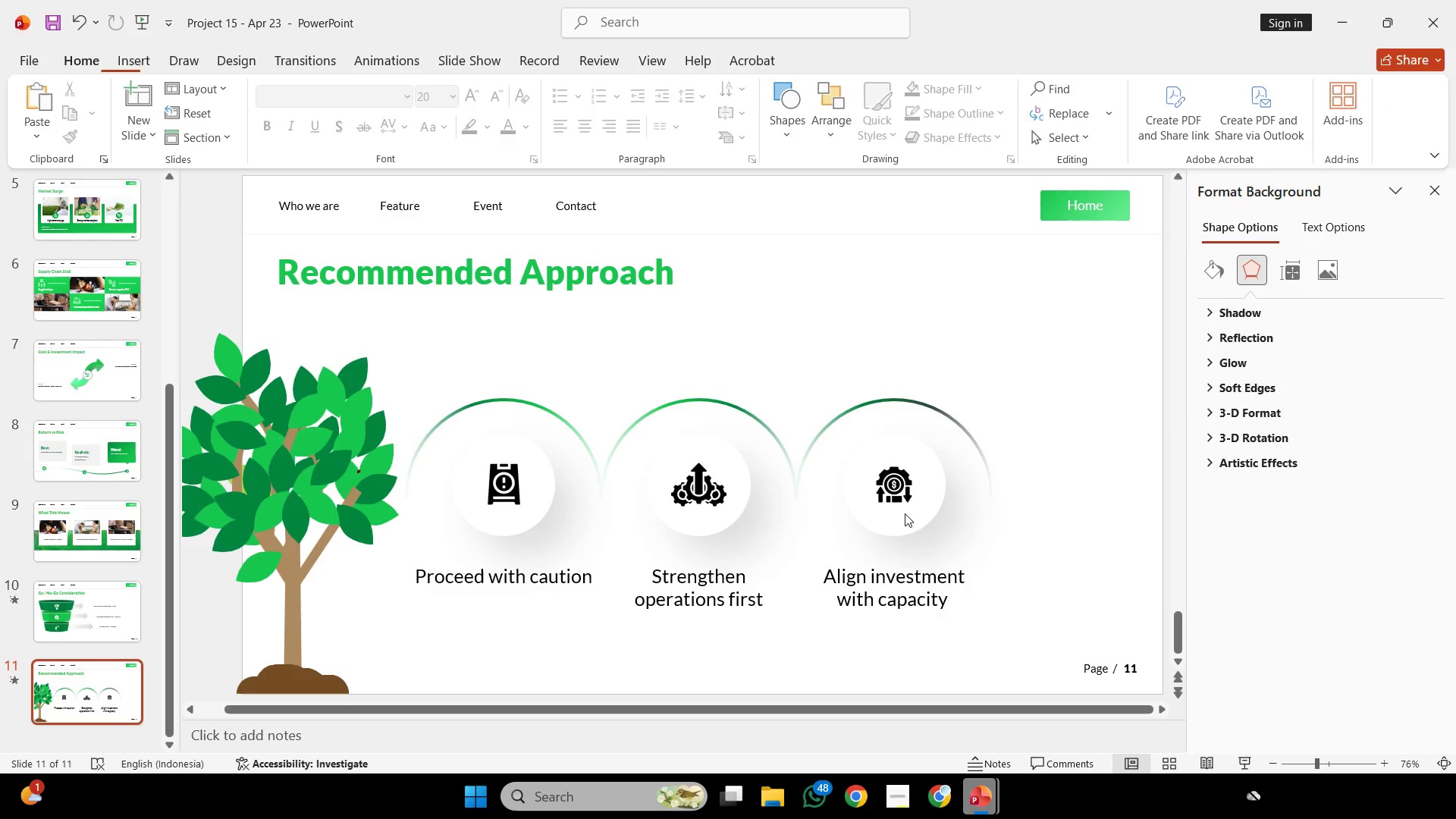 
left_click([896, 475])
 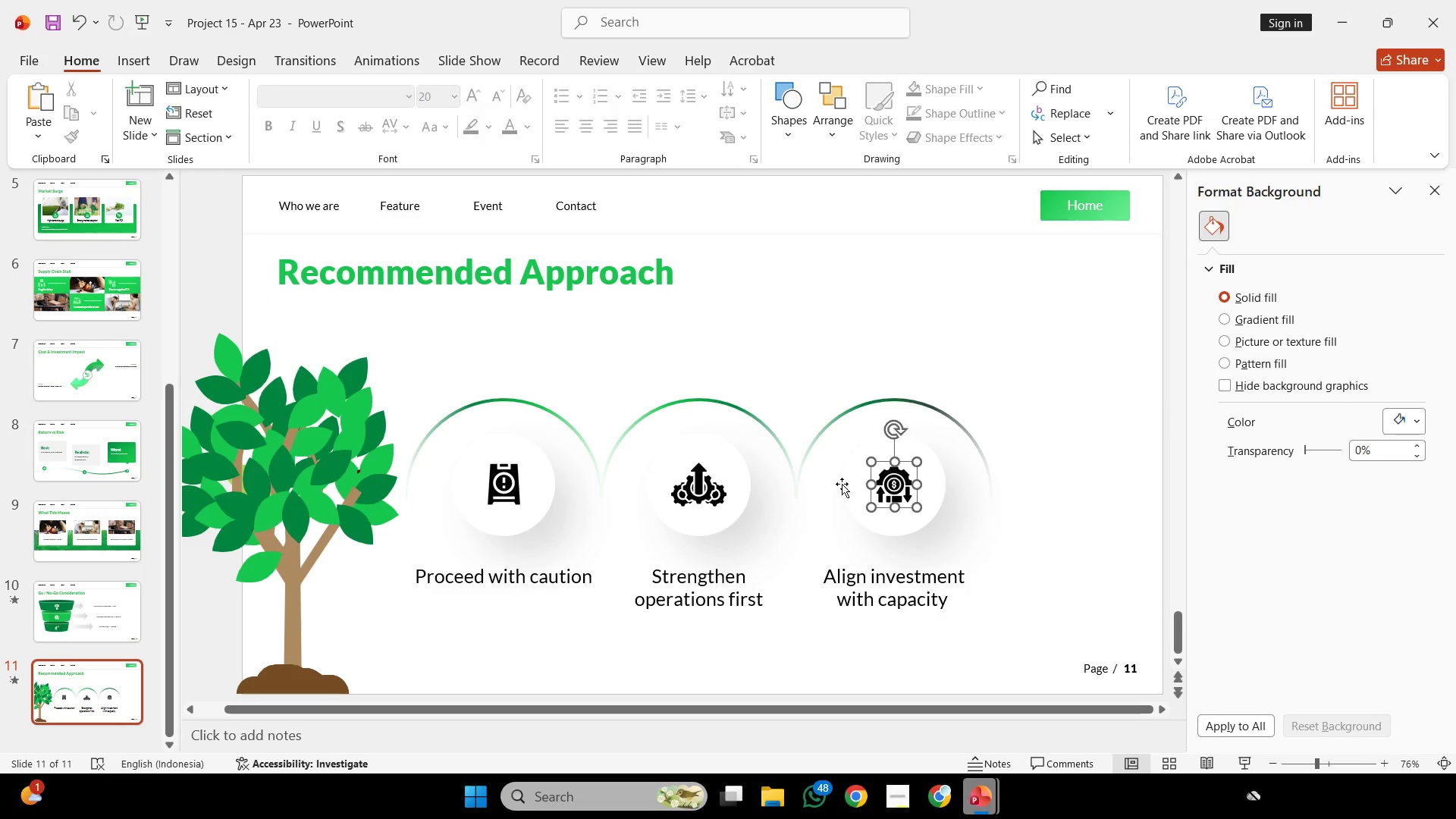 
hold_key(key=ShiftLeft, duration=1.59)
left_click([714, 481])
 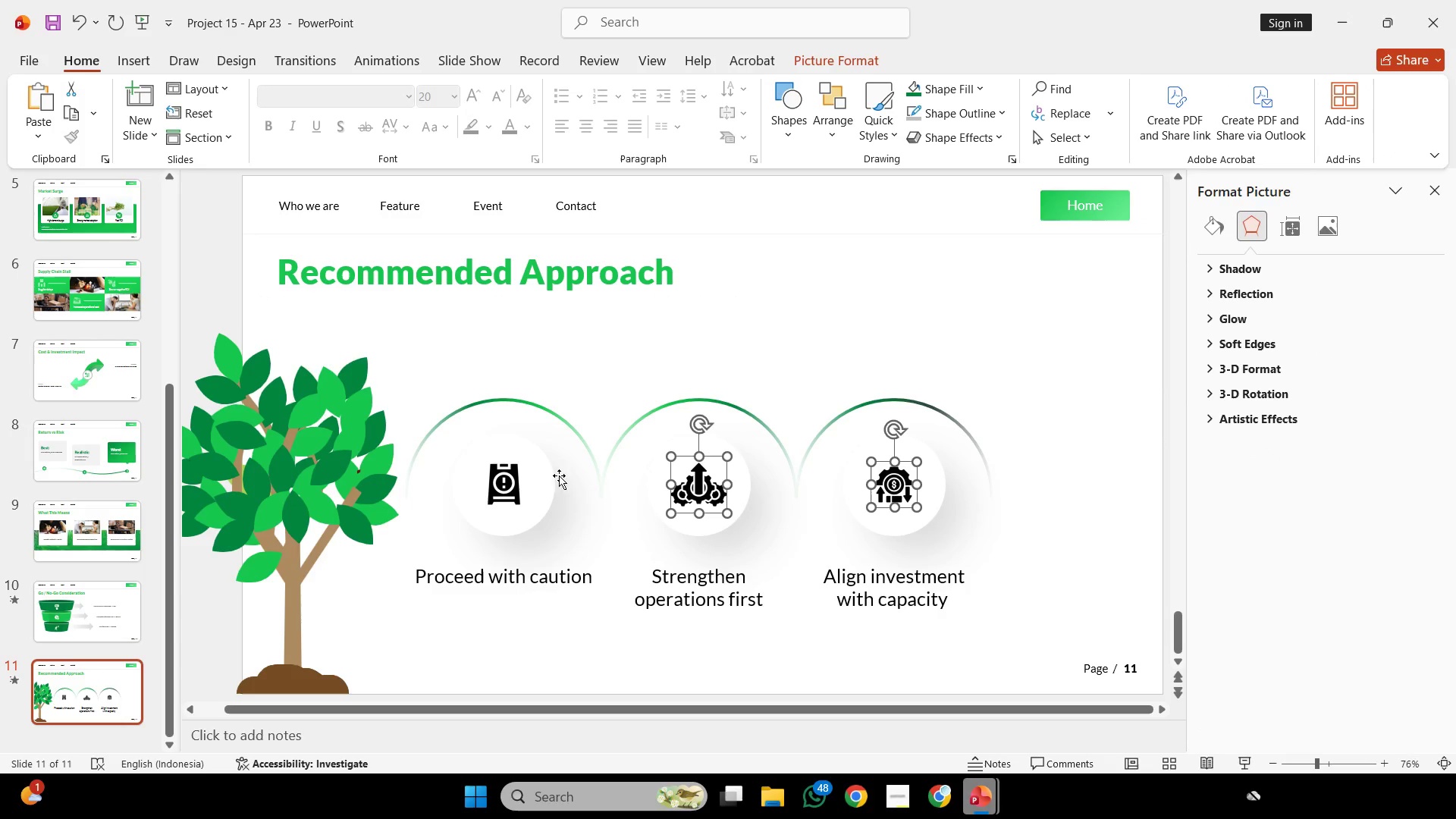 
left_click([542, 471])
 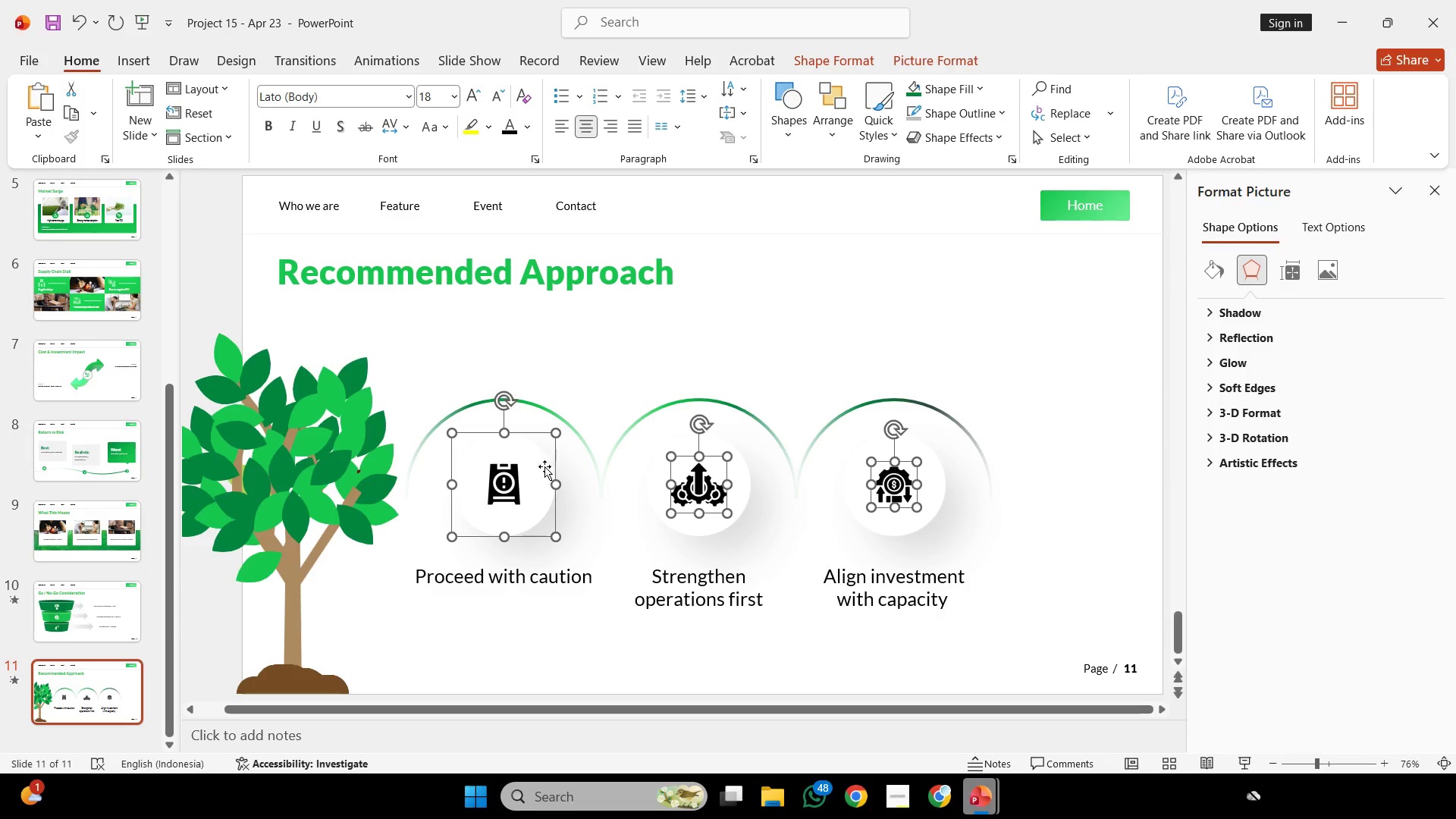 
hold_key(key=ShiftLeft, duration=0.77)
double_click([548, 461])
 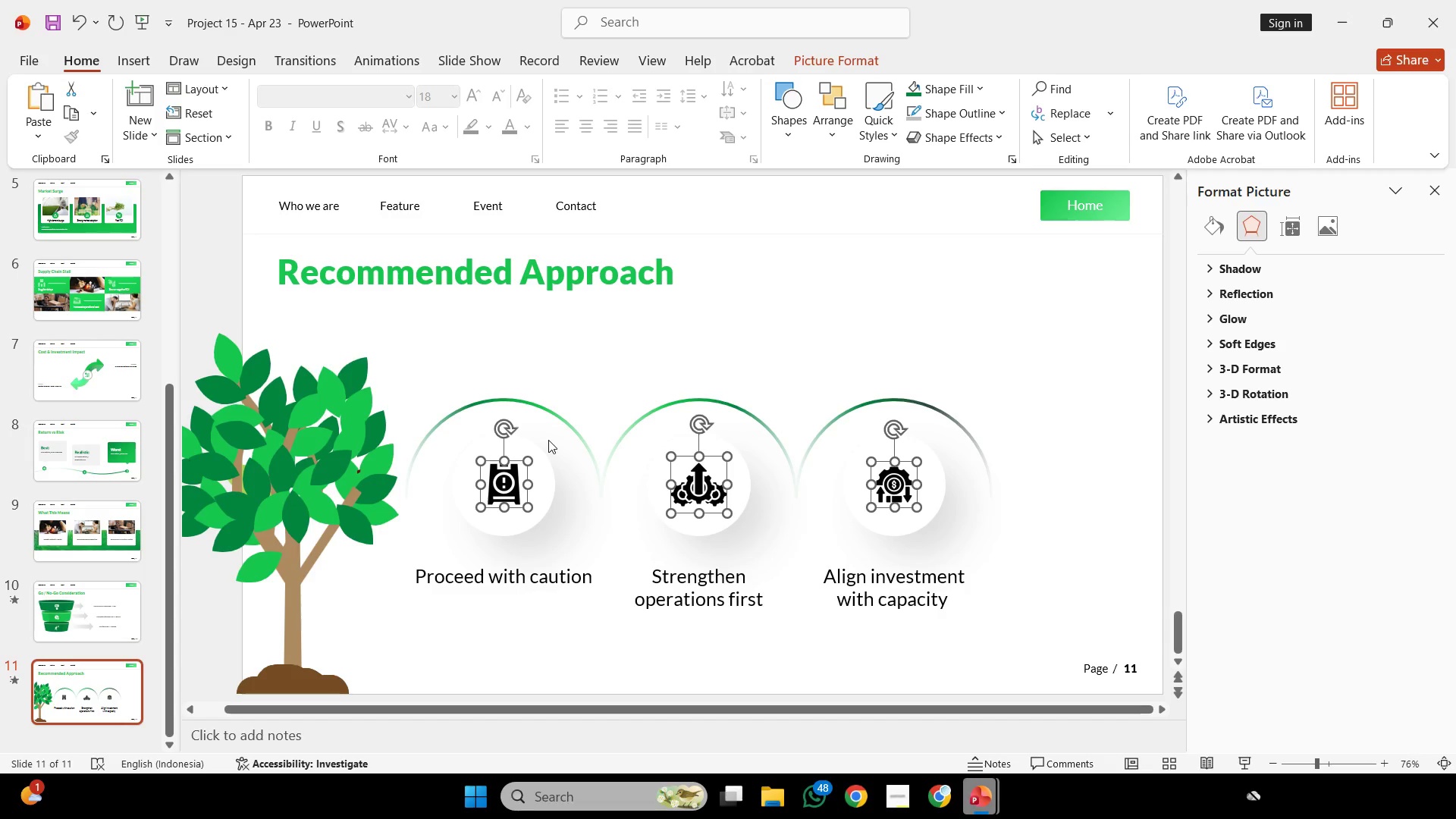 
wait(20.23)
 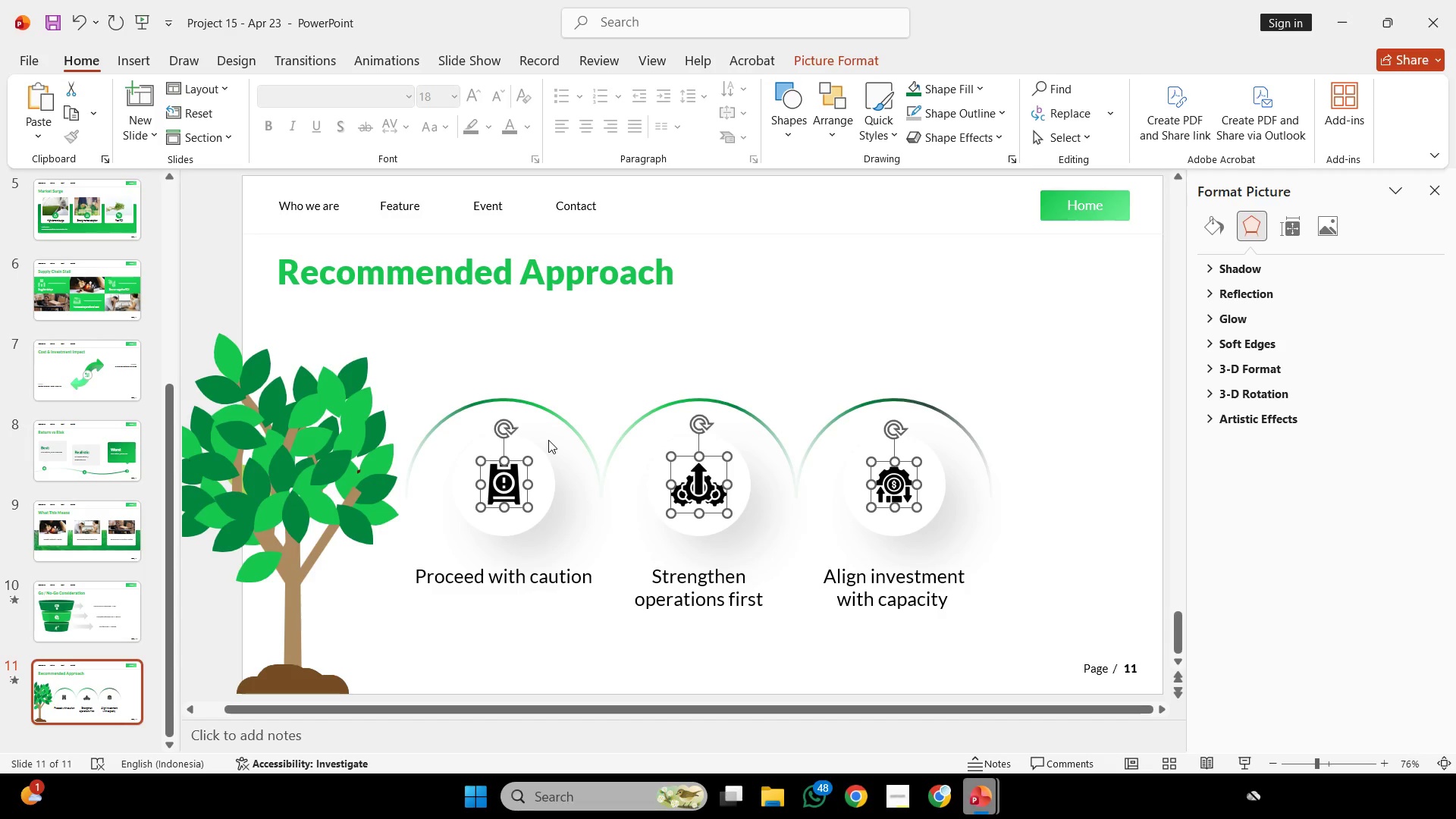 
left_click([830, 61])
 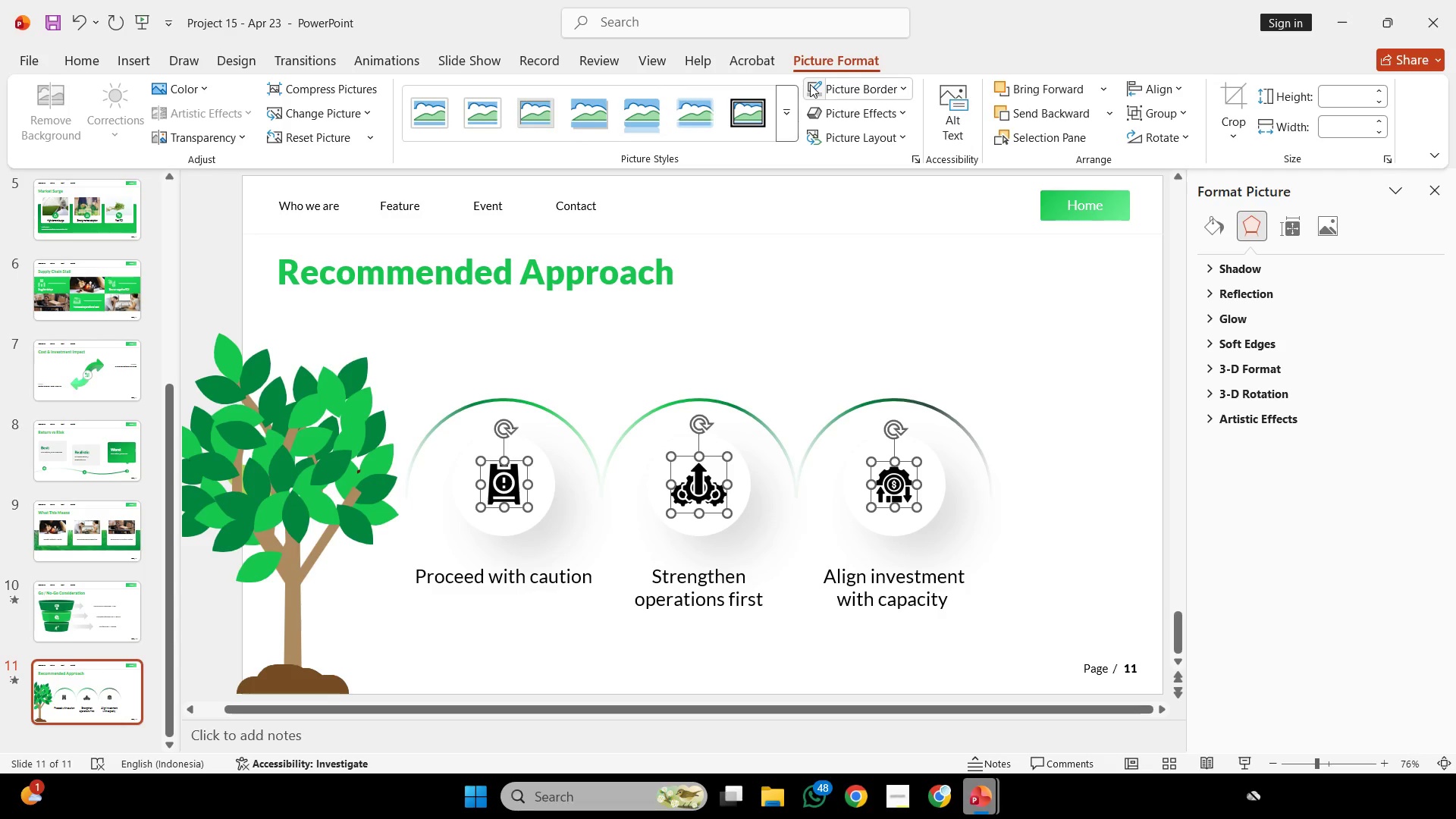 
mouse_move([793, 92])
 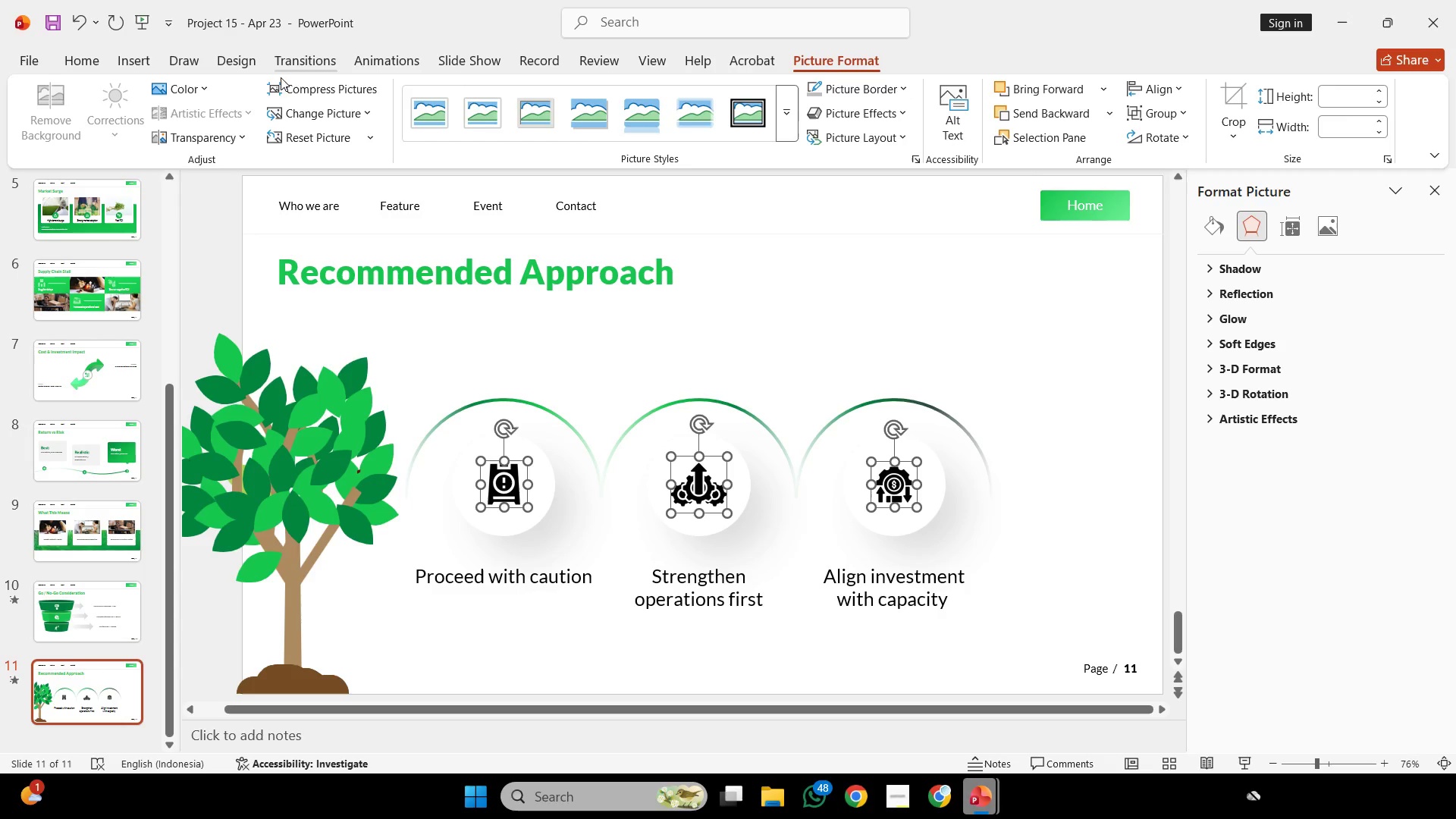 
left_click([168, 87])
 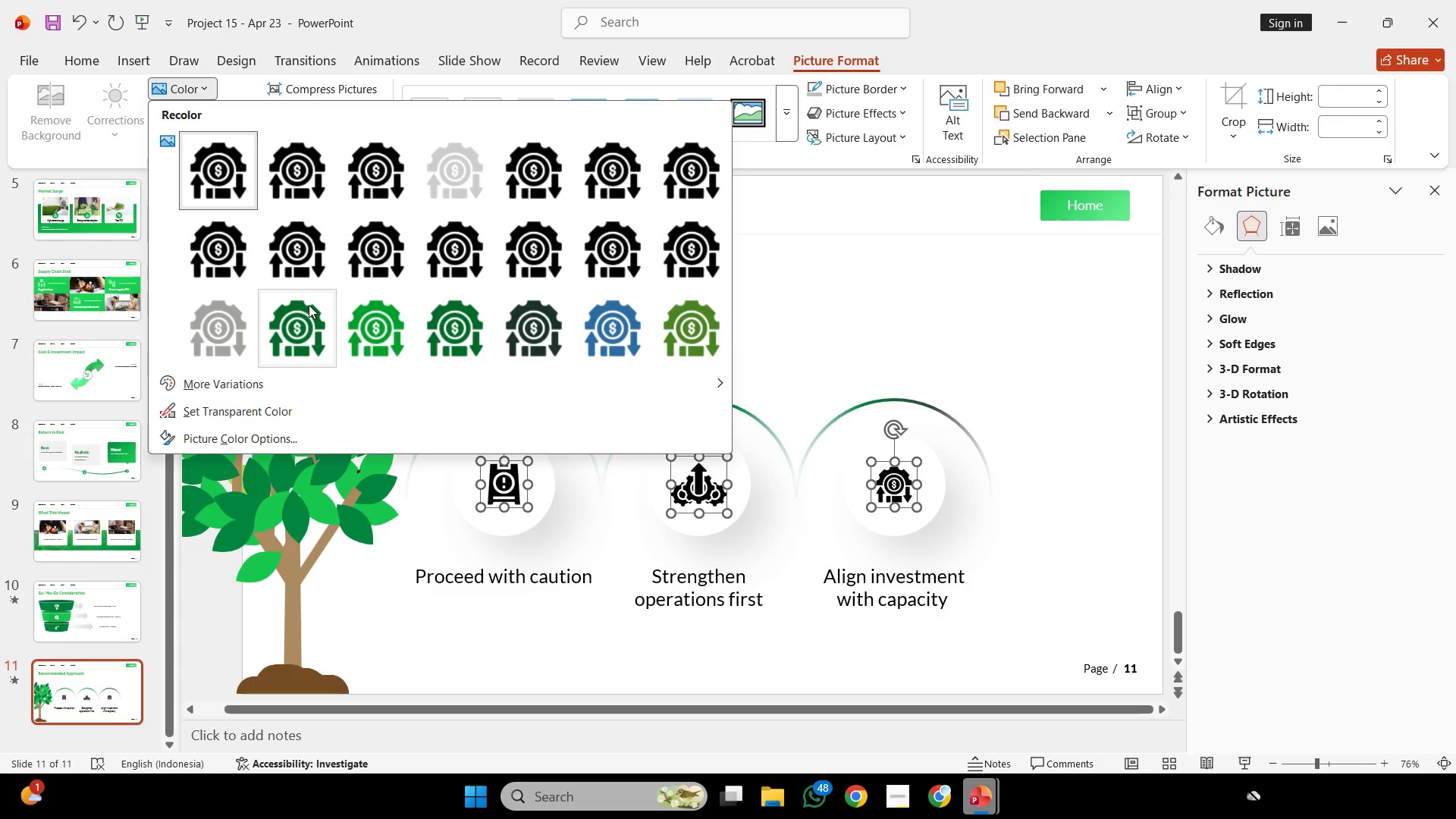 
left_click([309, 305])
 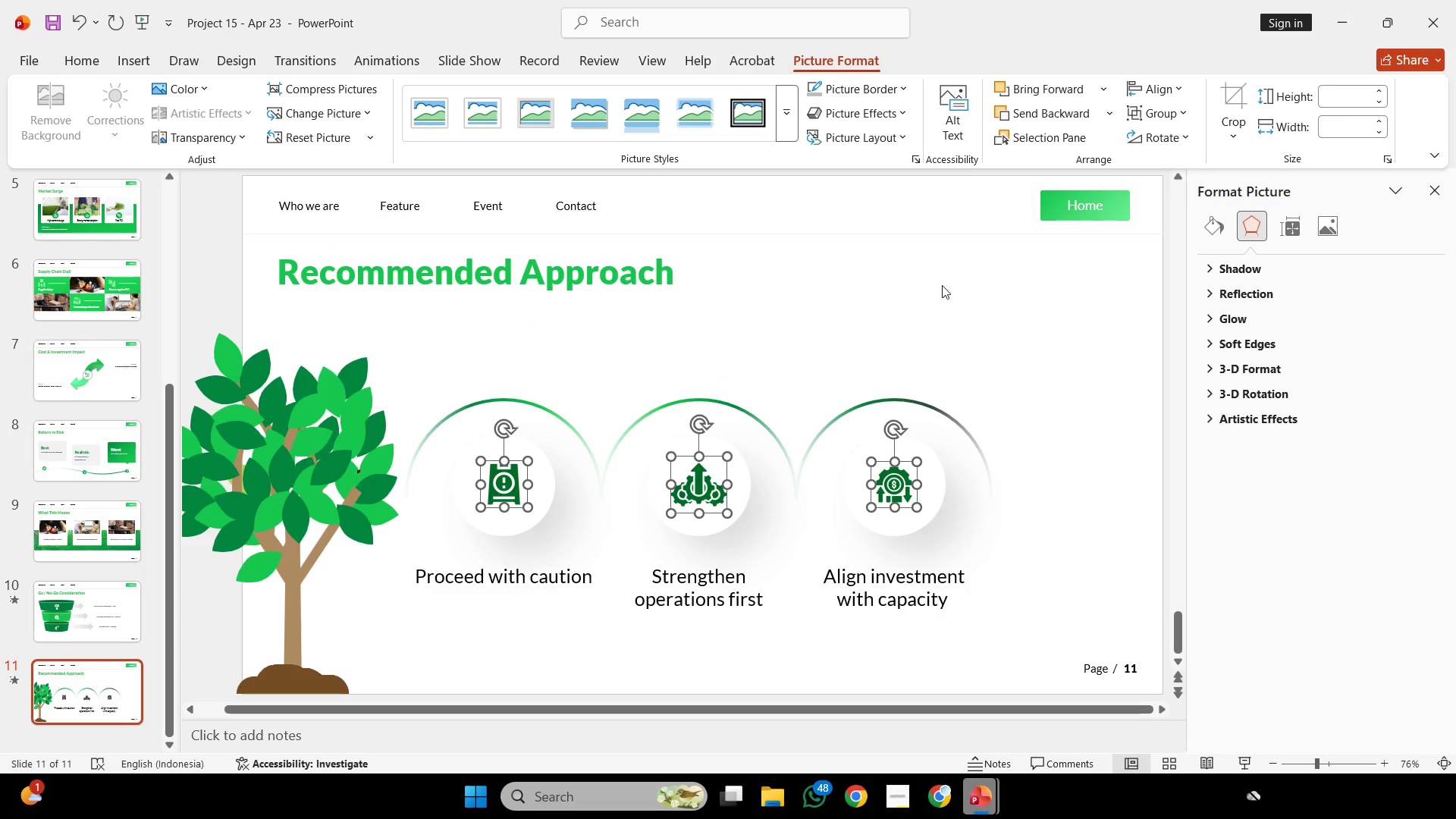 
left_click([943, 285])
 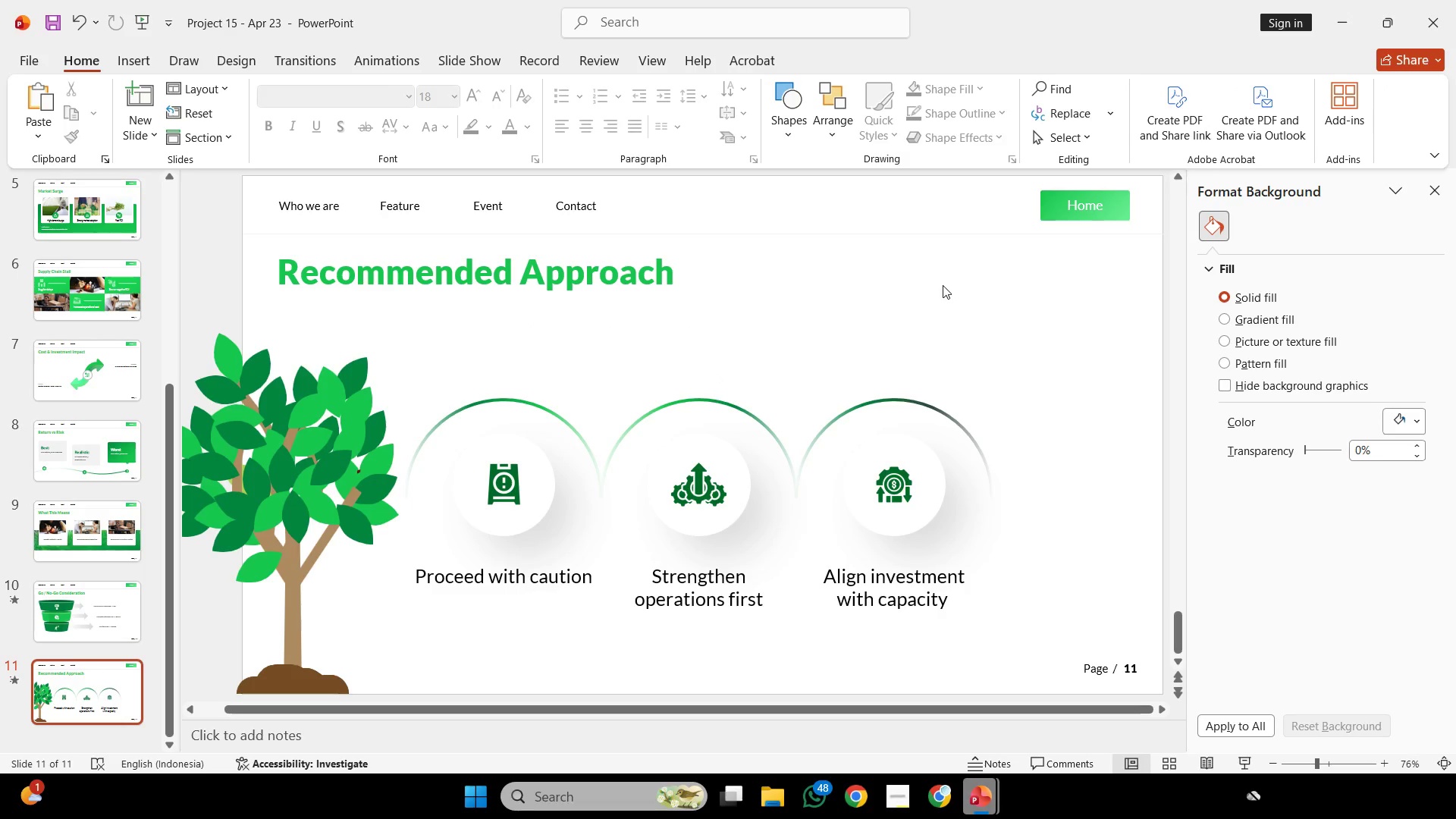 
wait(7.38)
 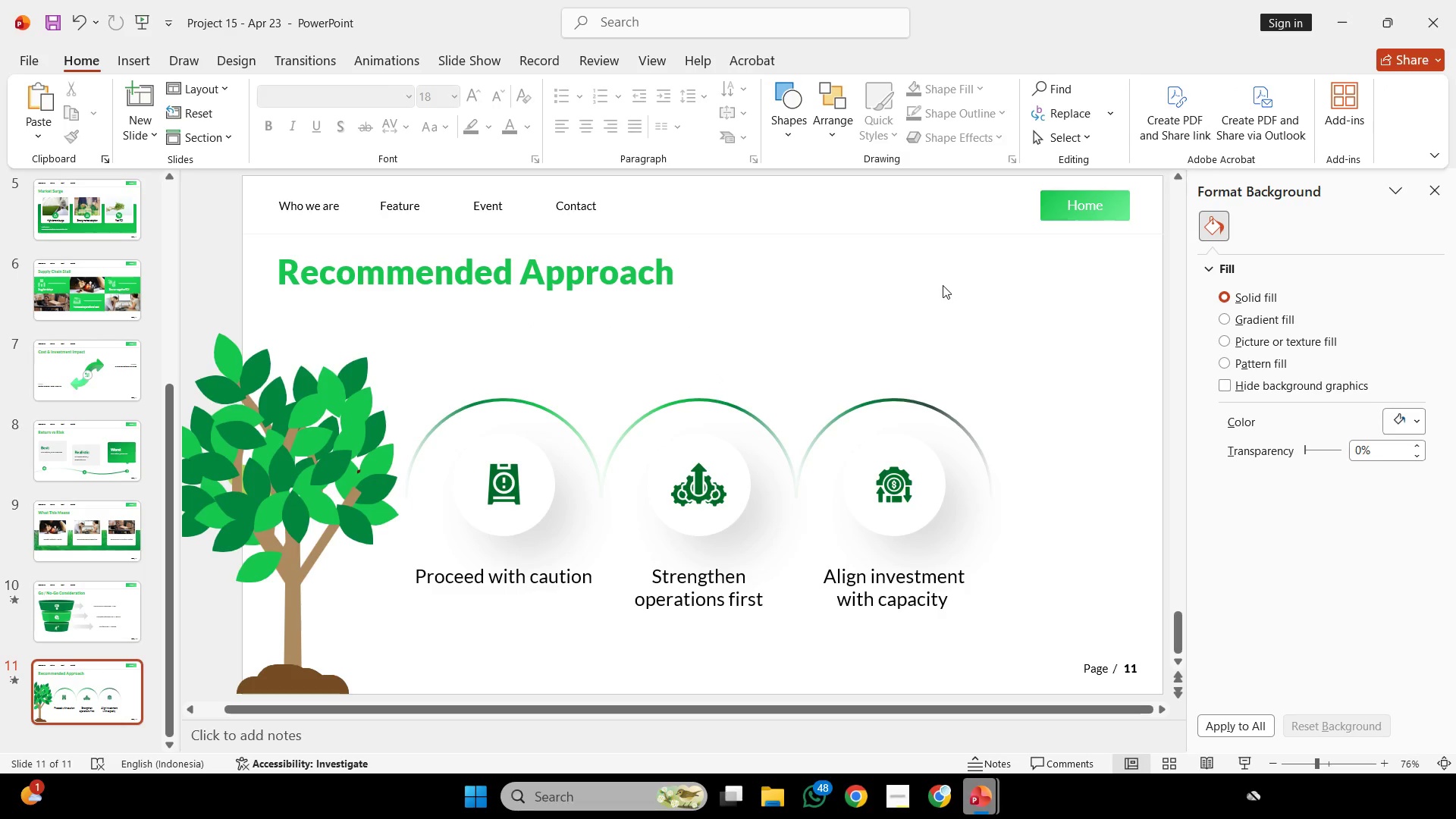 
key(Control+S)
 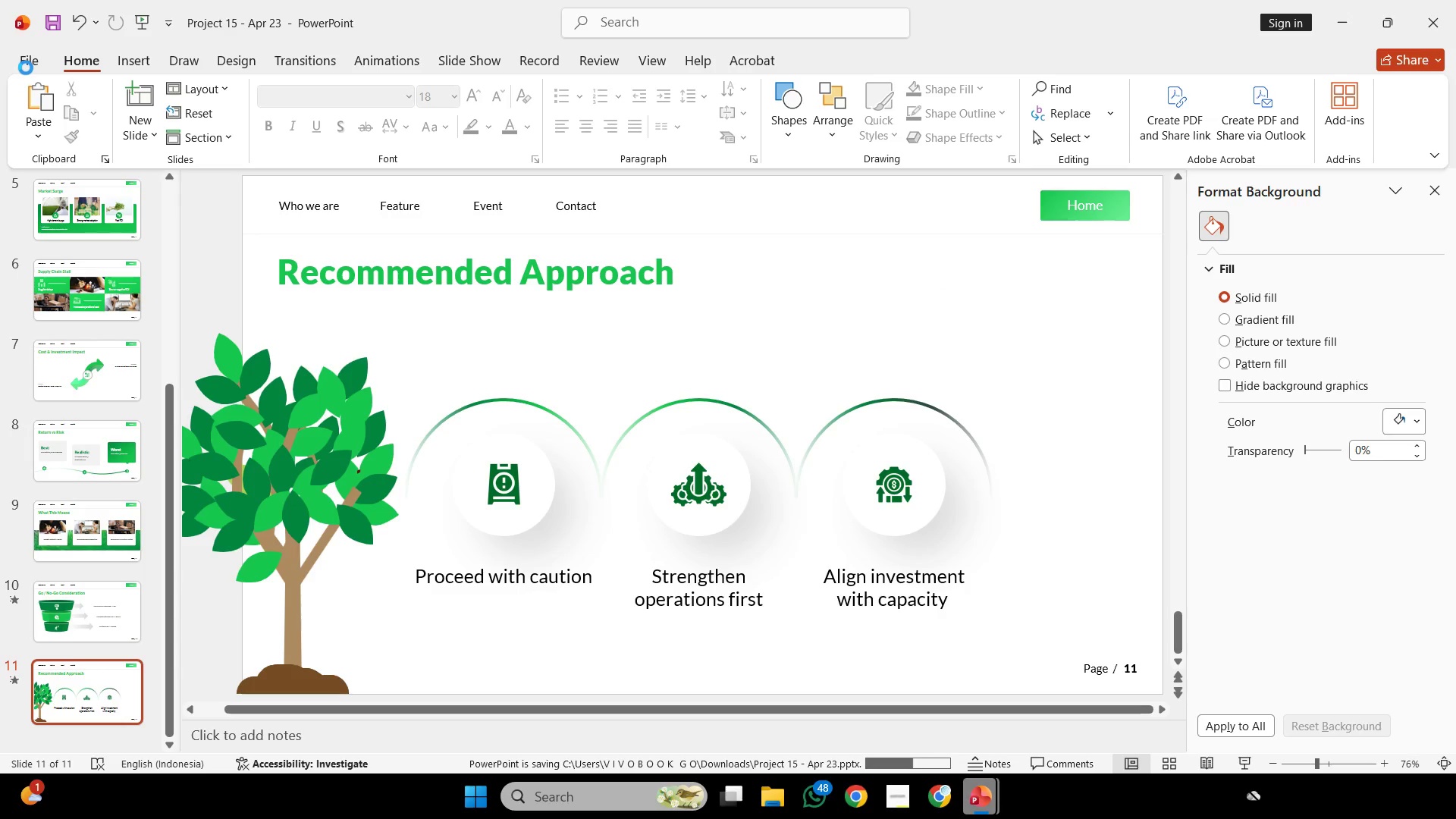 
scroll: coordinate [64, 224], scroll_direction: up, amount: 6.0
 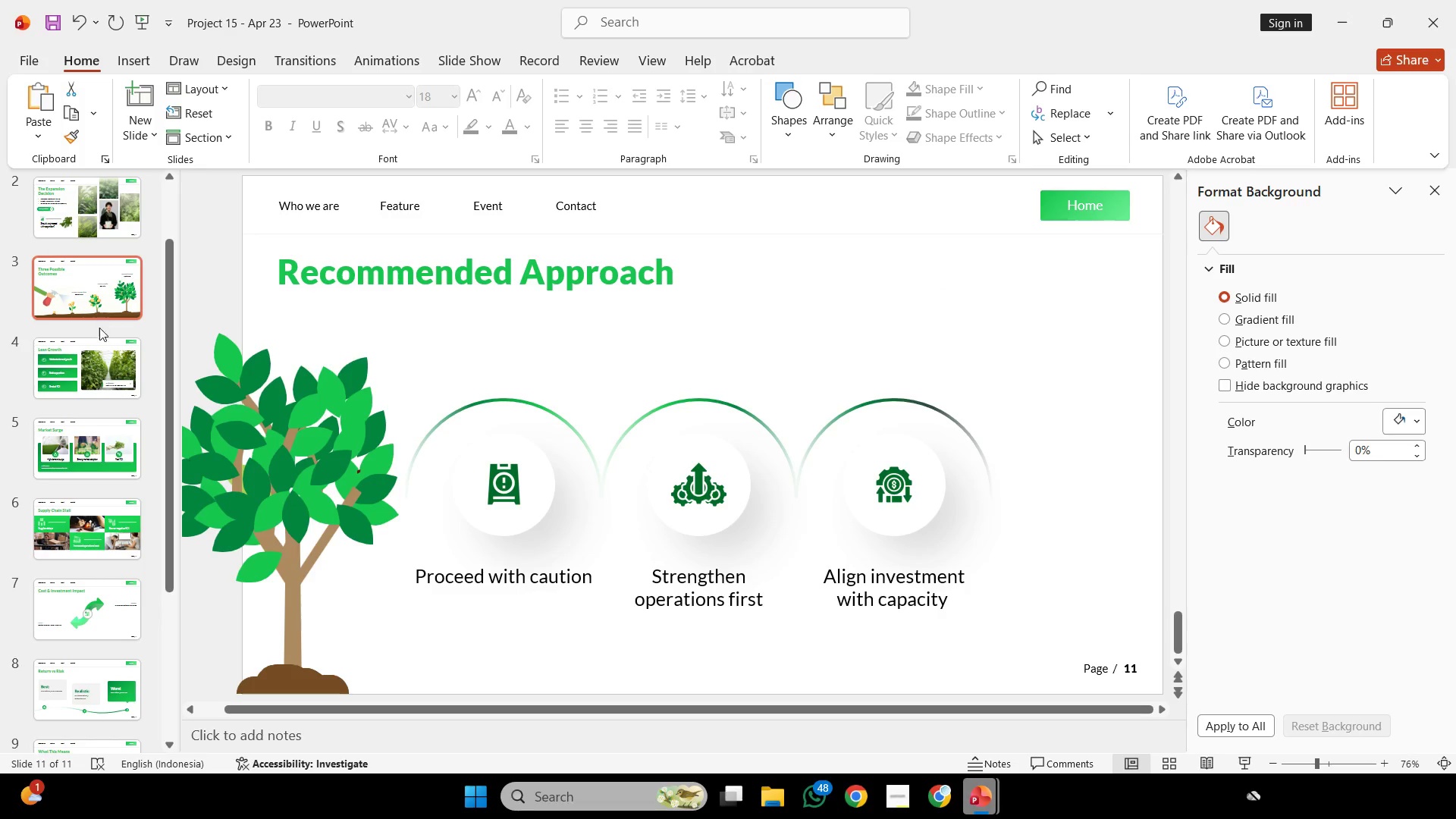 
left_click([99, 334])
 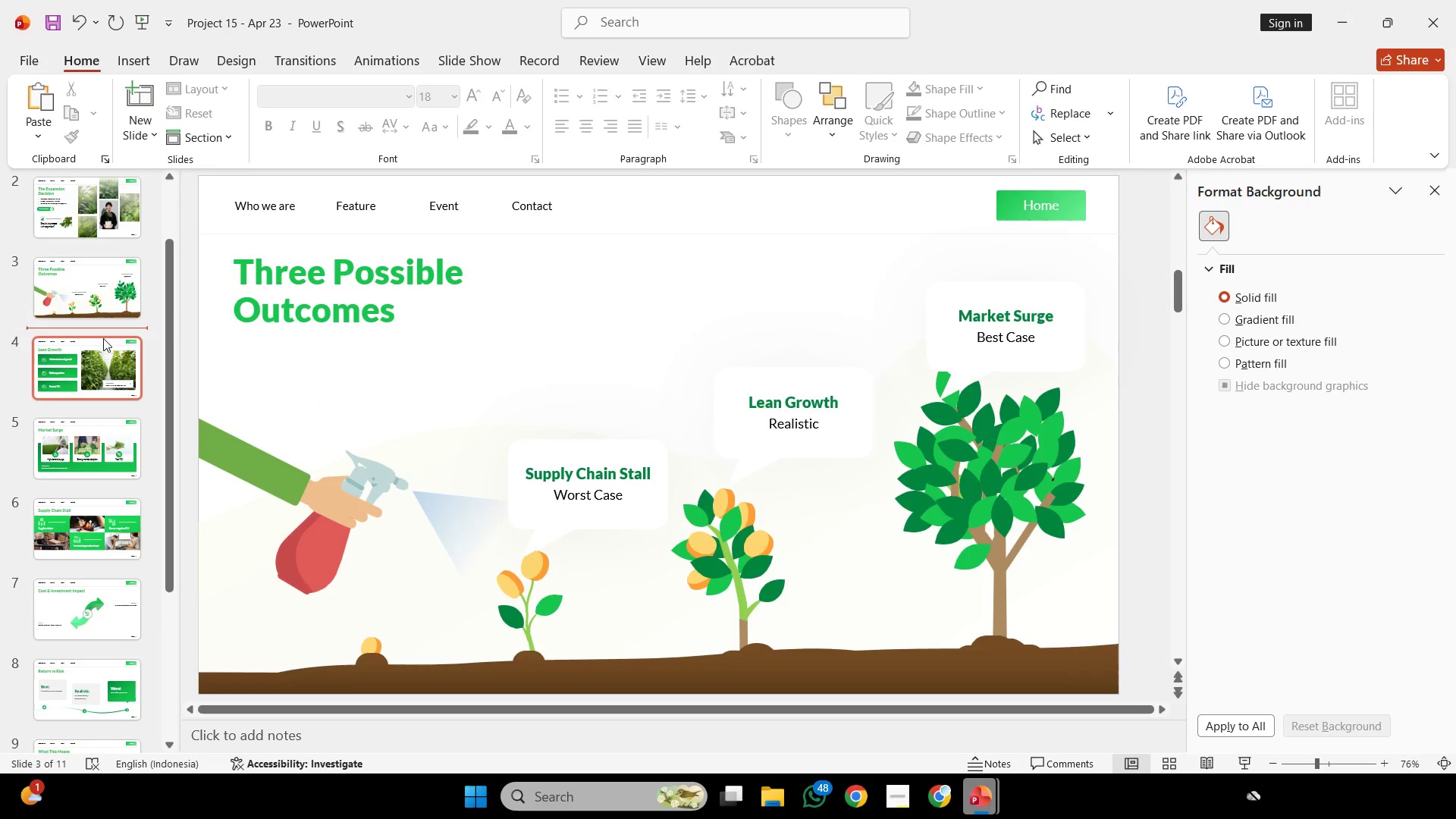 
left_click([104, 339])
 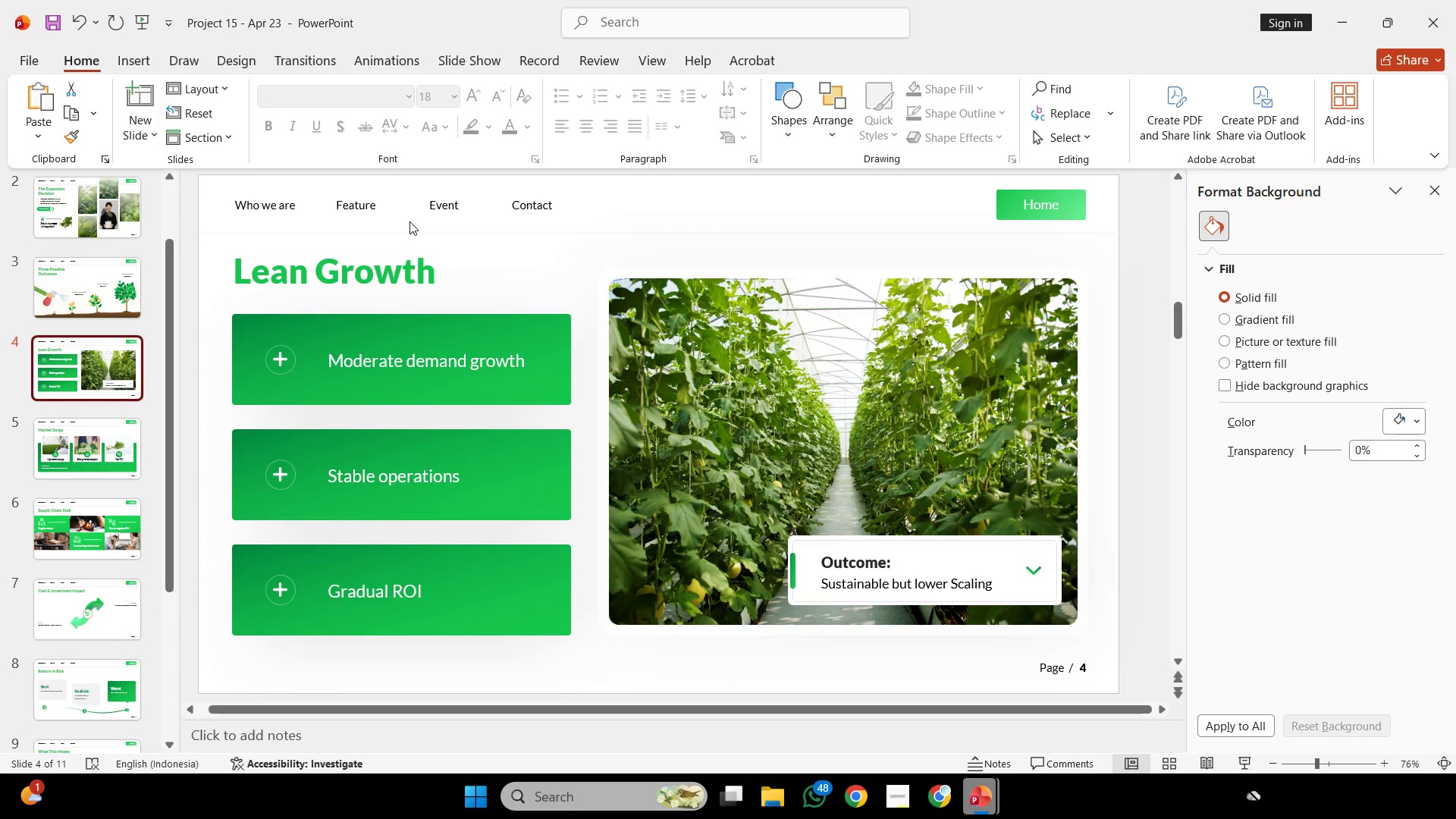 
wait(23.84)
 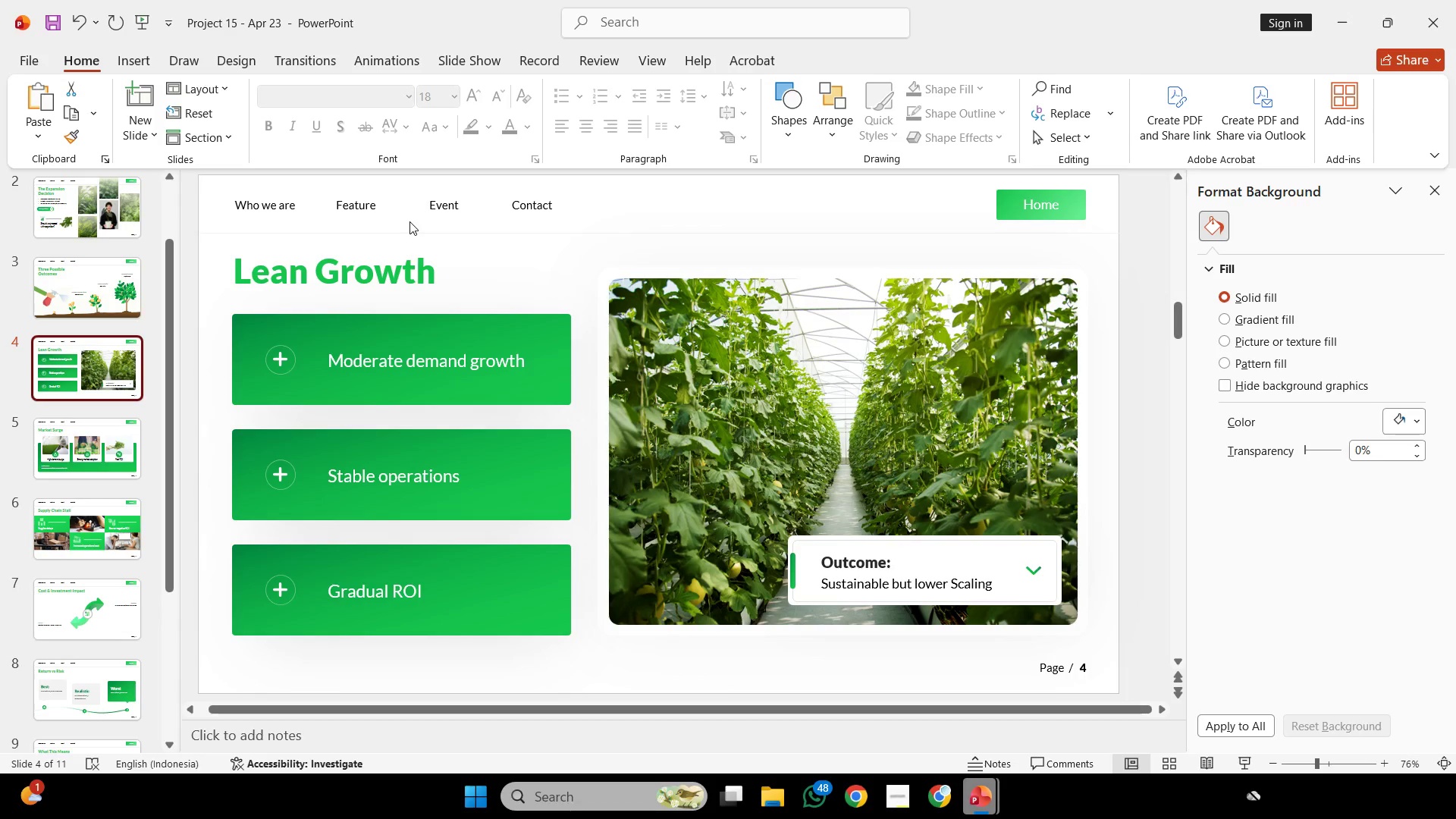 
left_click([30, 53])
 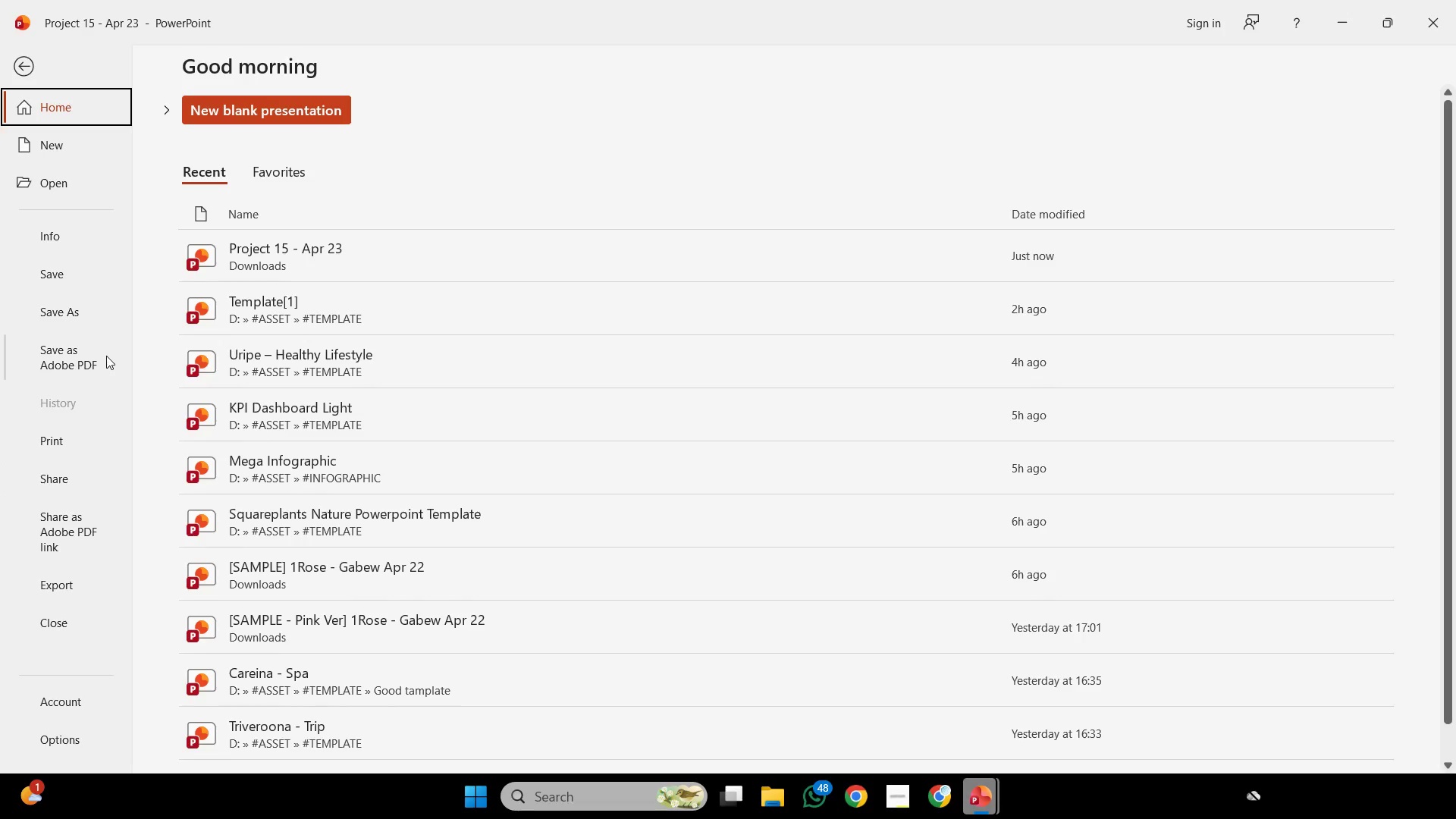 
left_click([107, 312])
 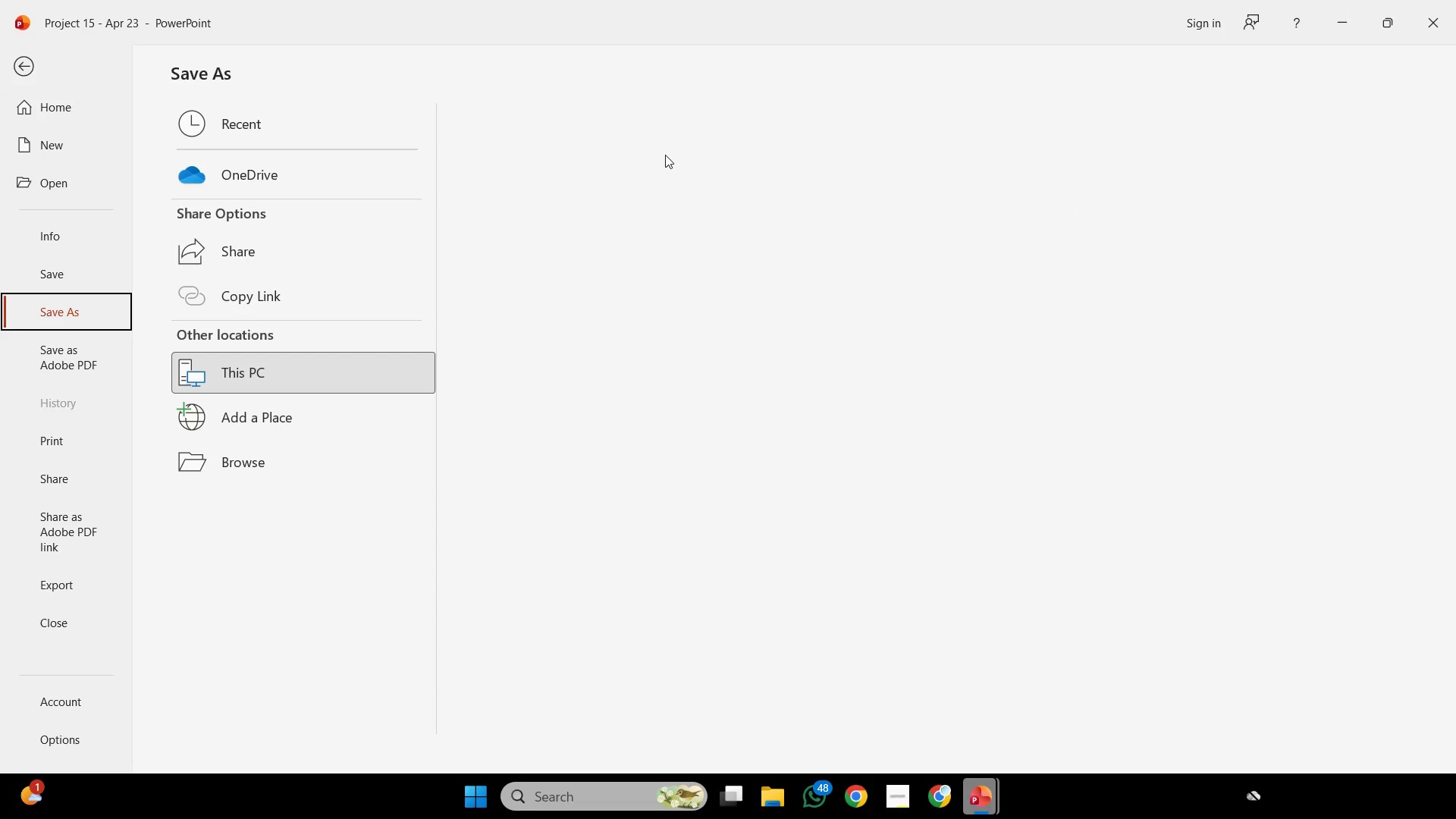 
left_click([665, 154])
 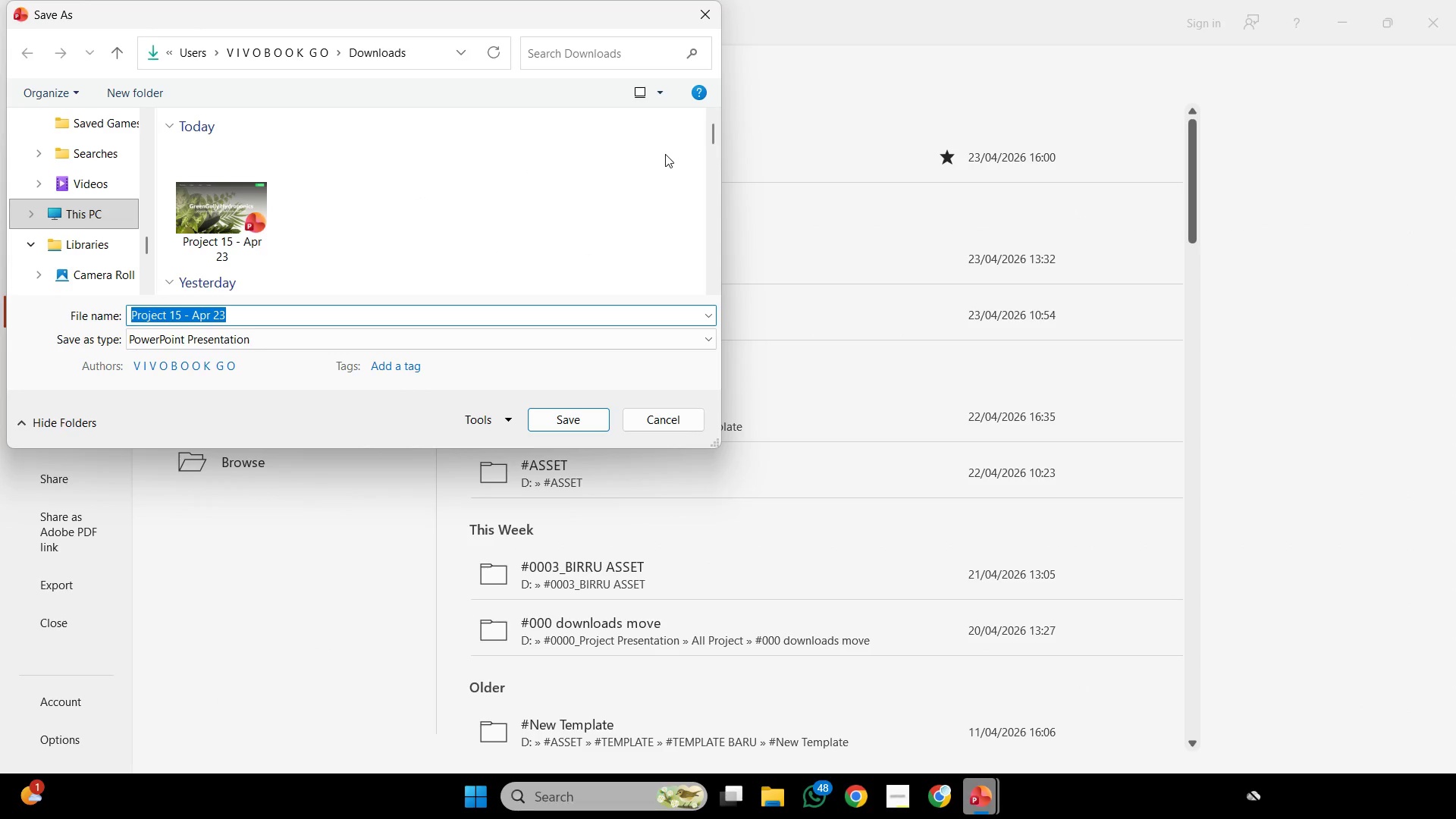 
wait(5.19)
 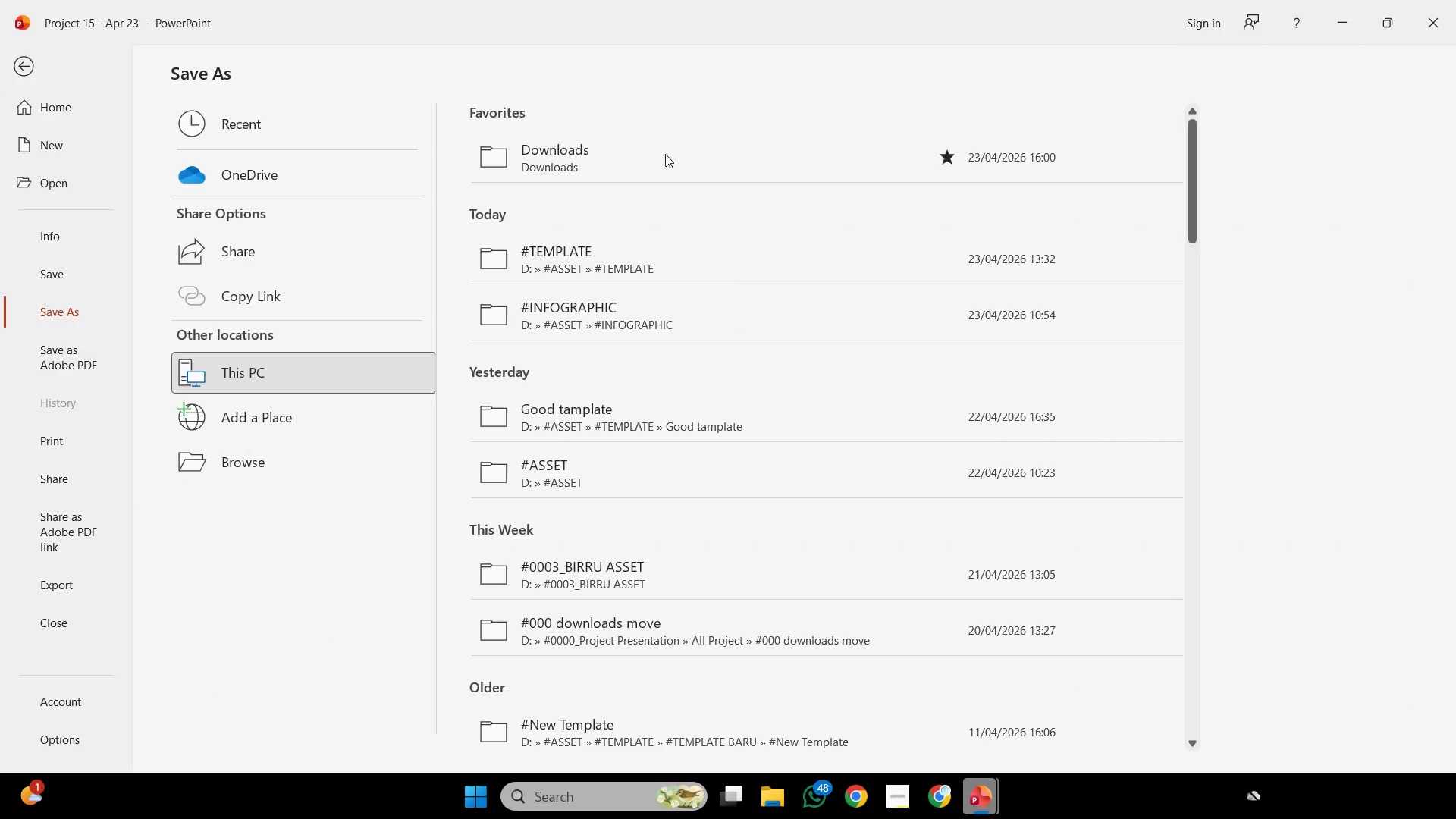 
left_click([522, 337])
 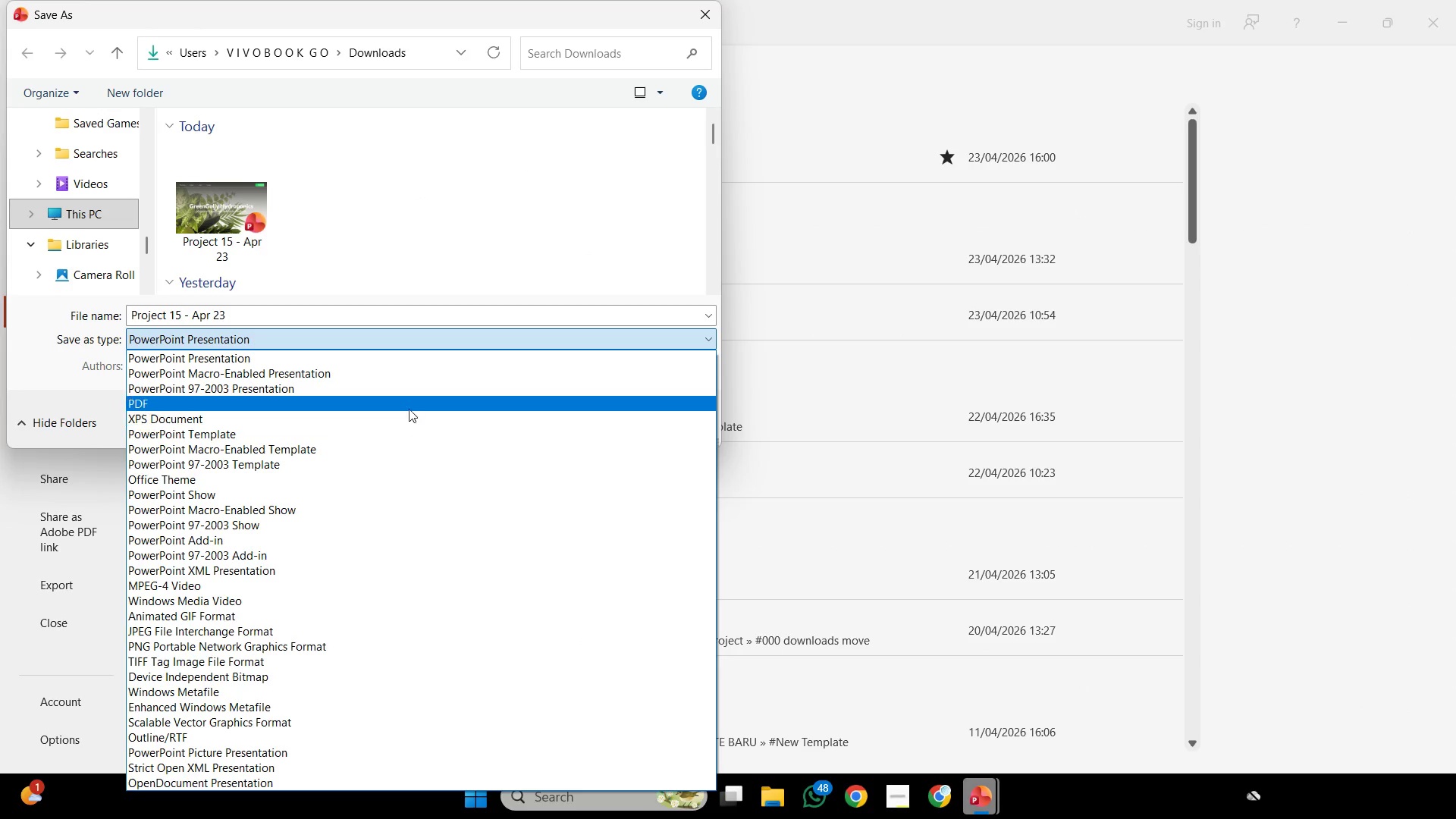 
left_click([410, 405])
 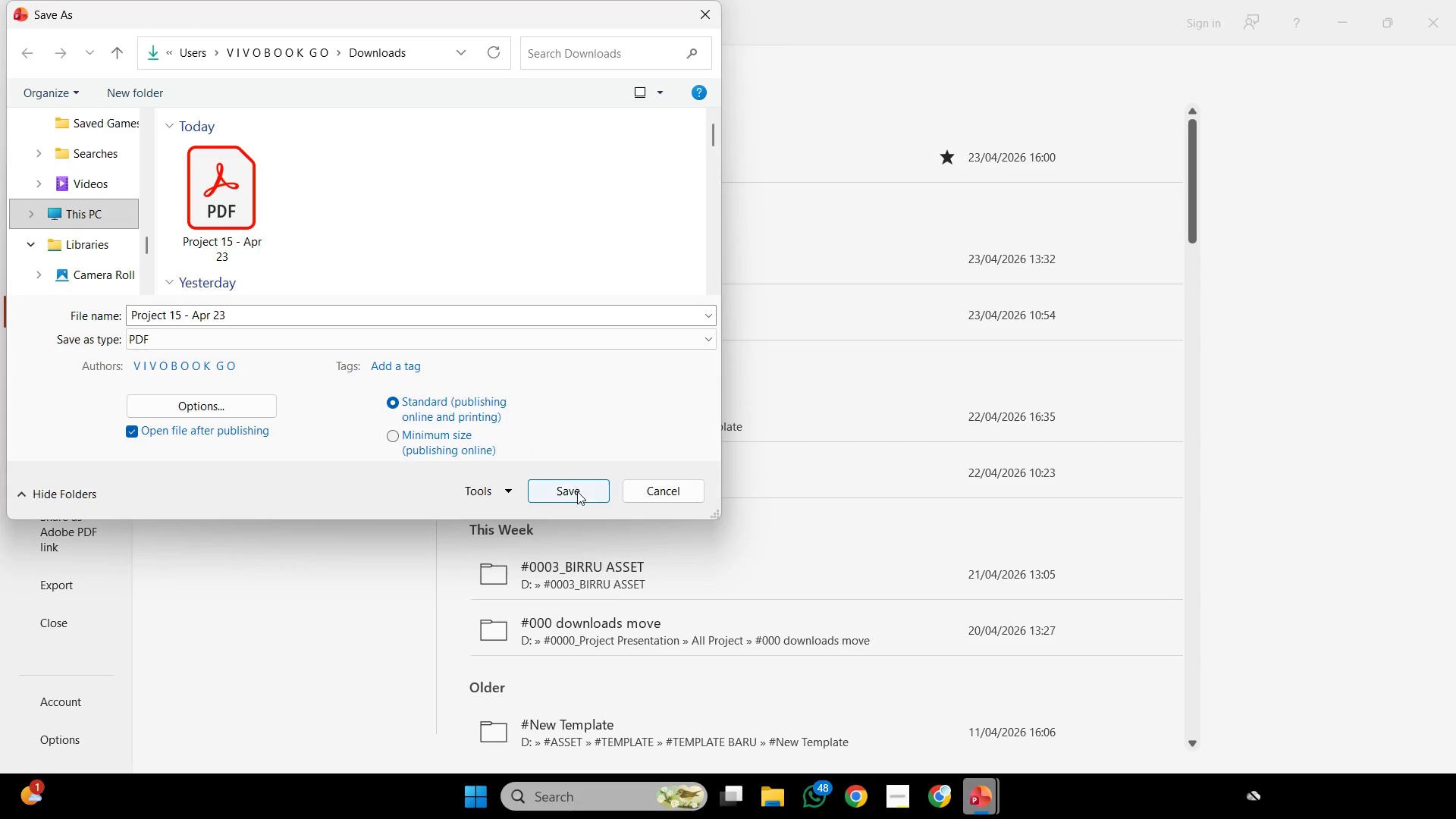 
left_click([578, 497])
 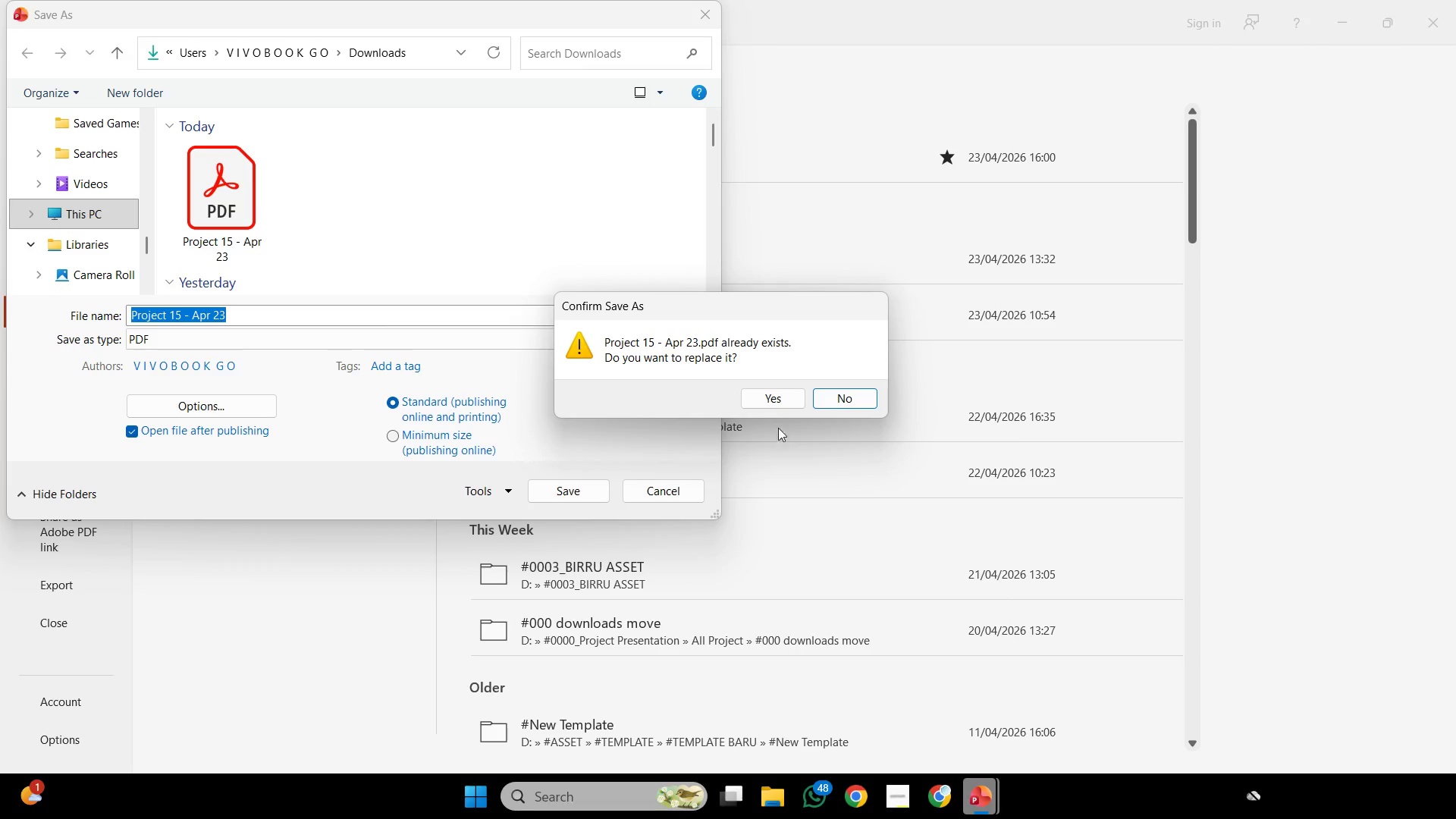 
left_click([767, 398])
 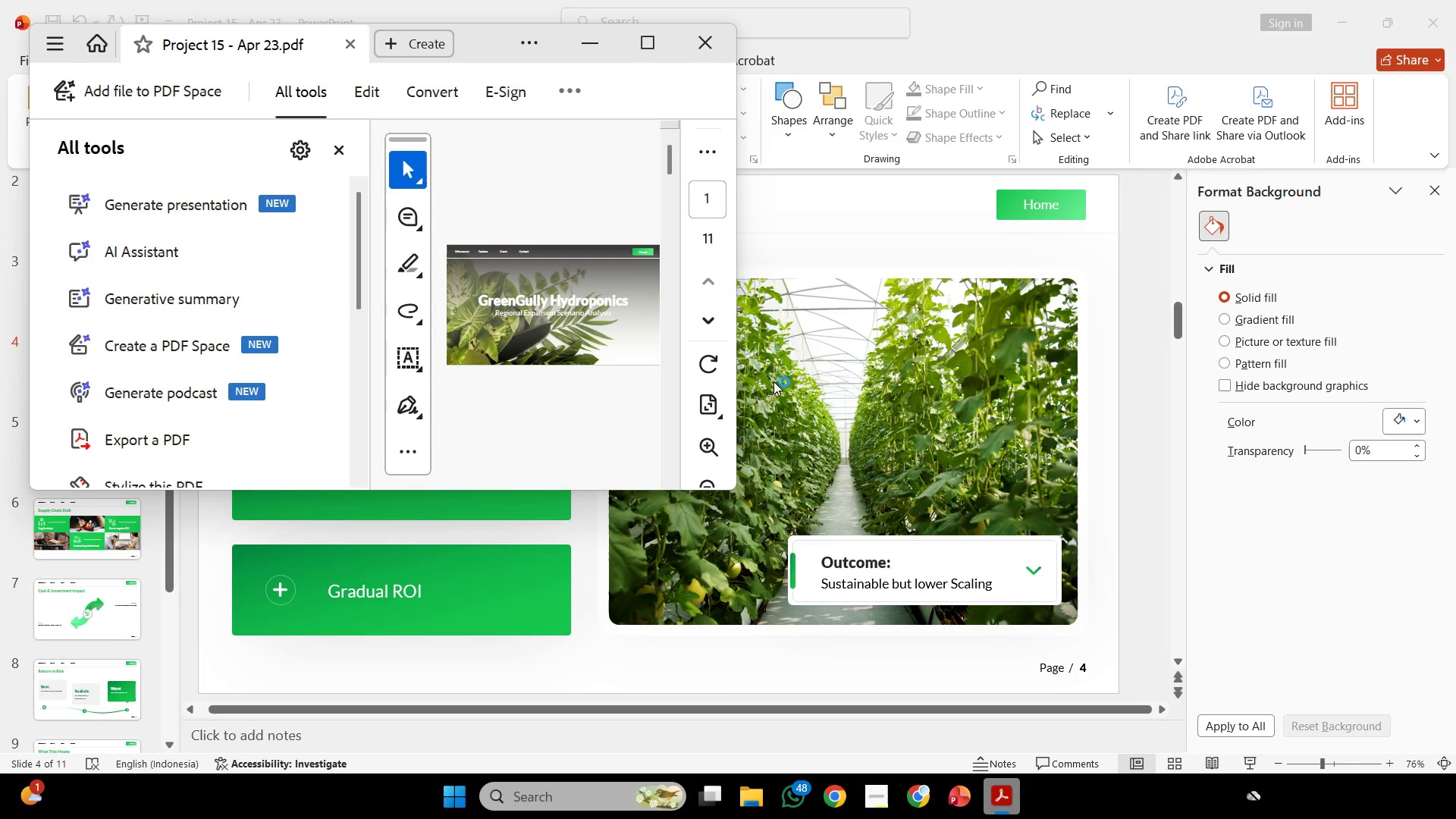 
wait(17.16)
 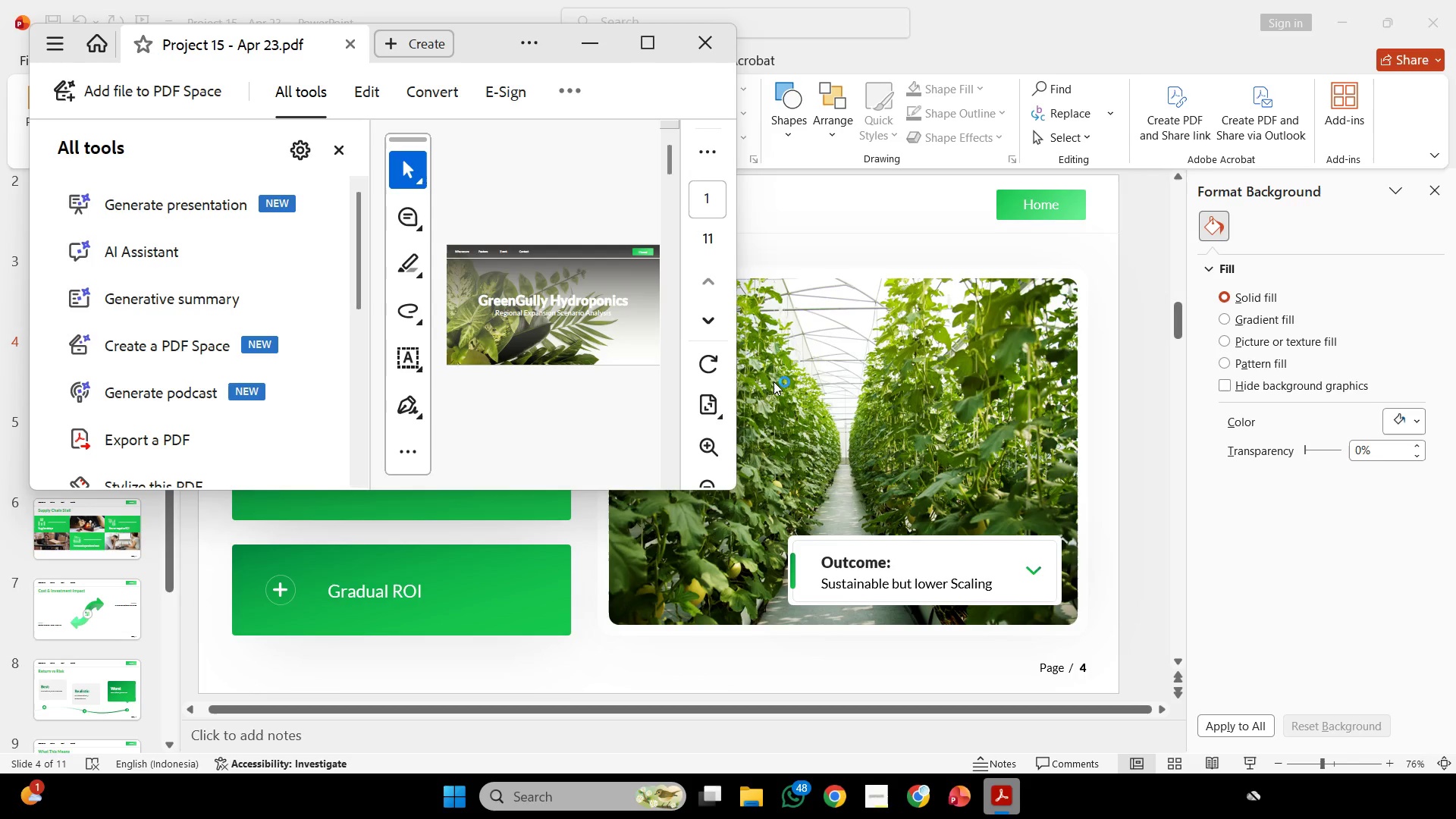 
left_click([654, 56])
 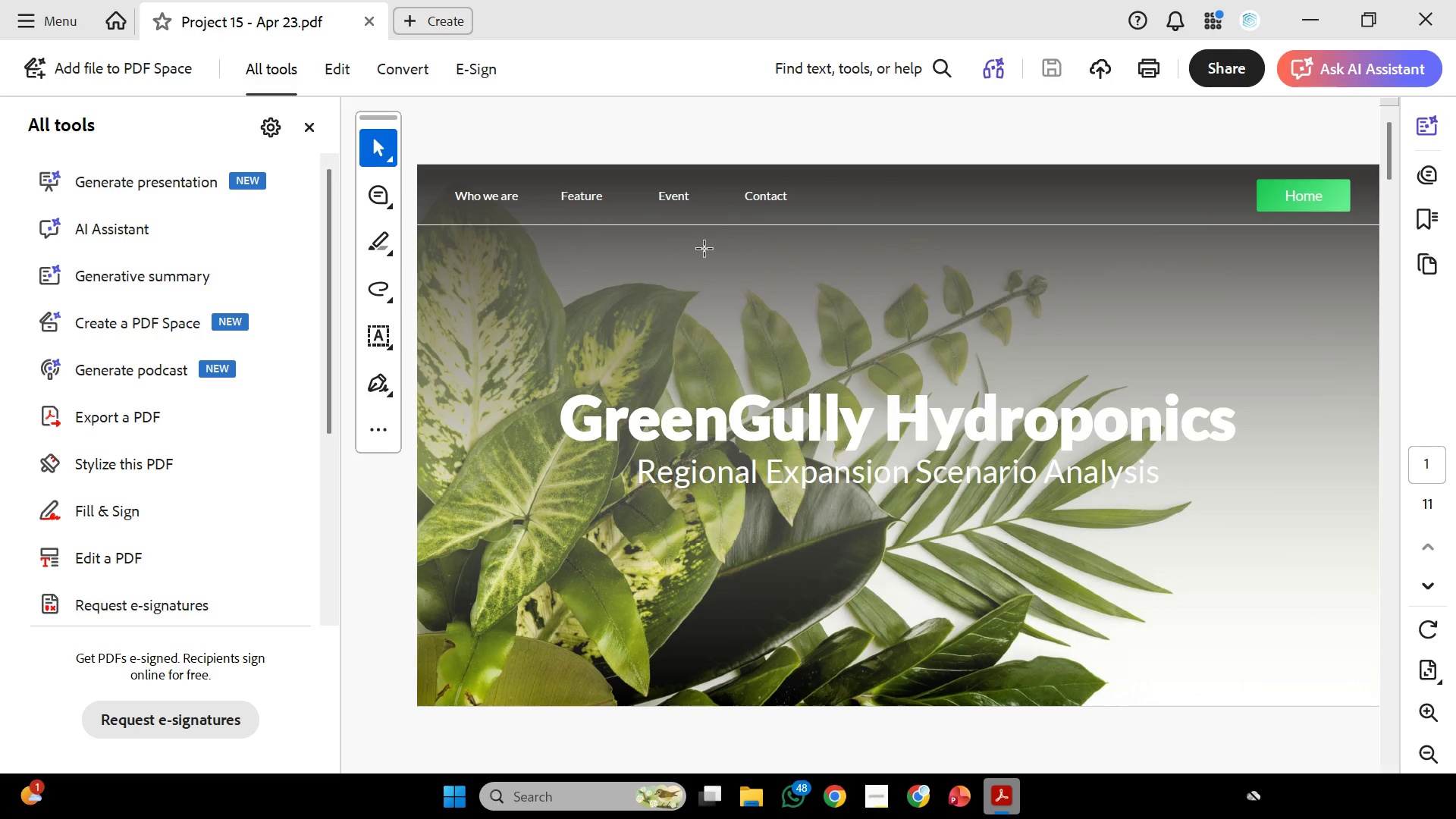 
wait(5.7)
 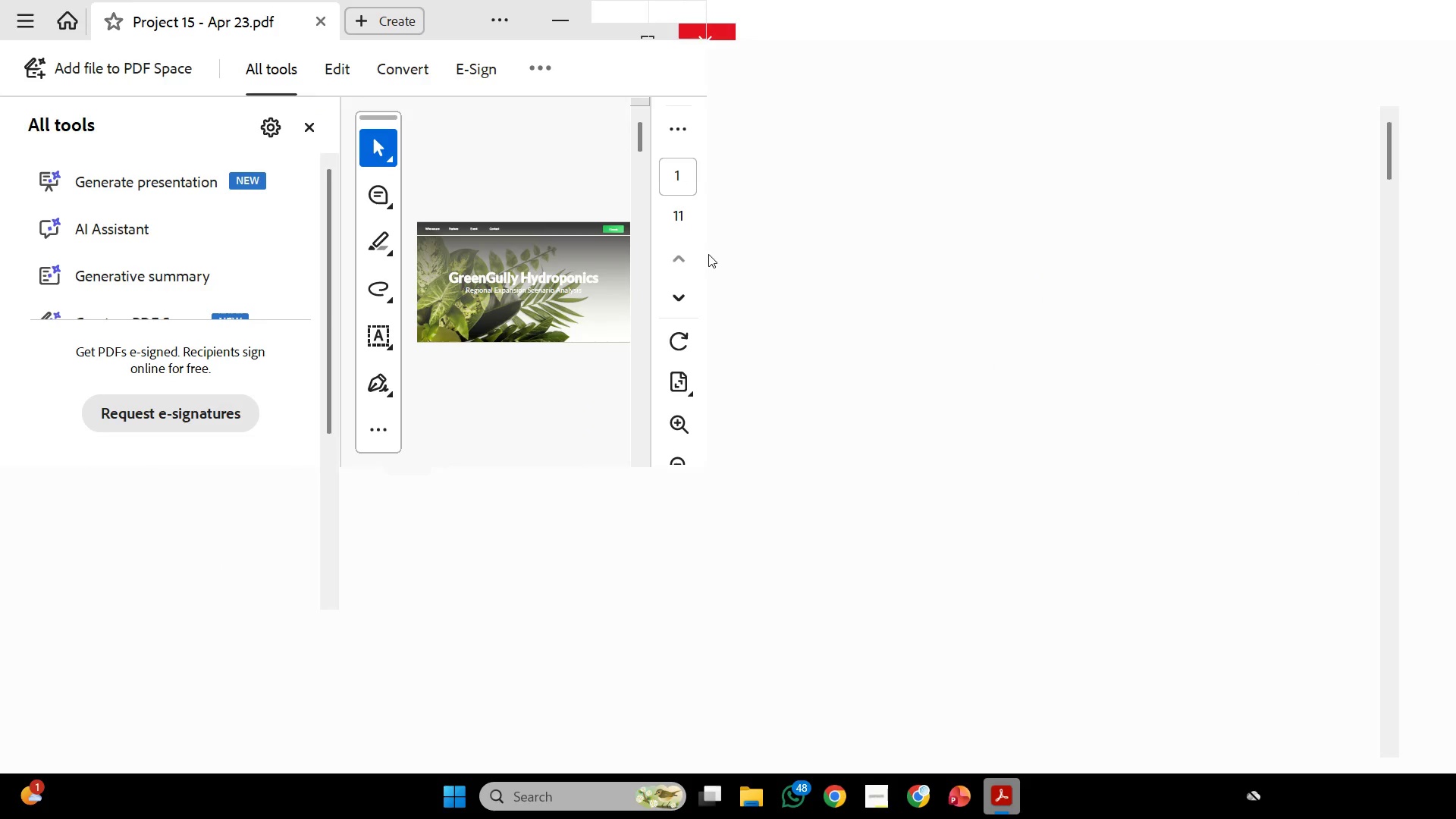 
scroll: coordinate [723, 260], scroll_direction: none, amount: 0.0
 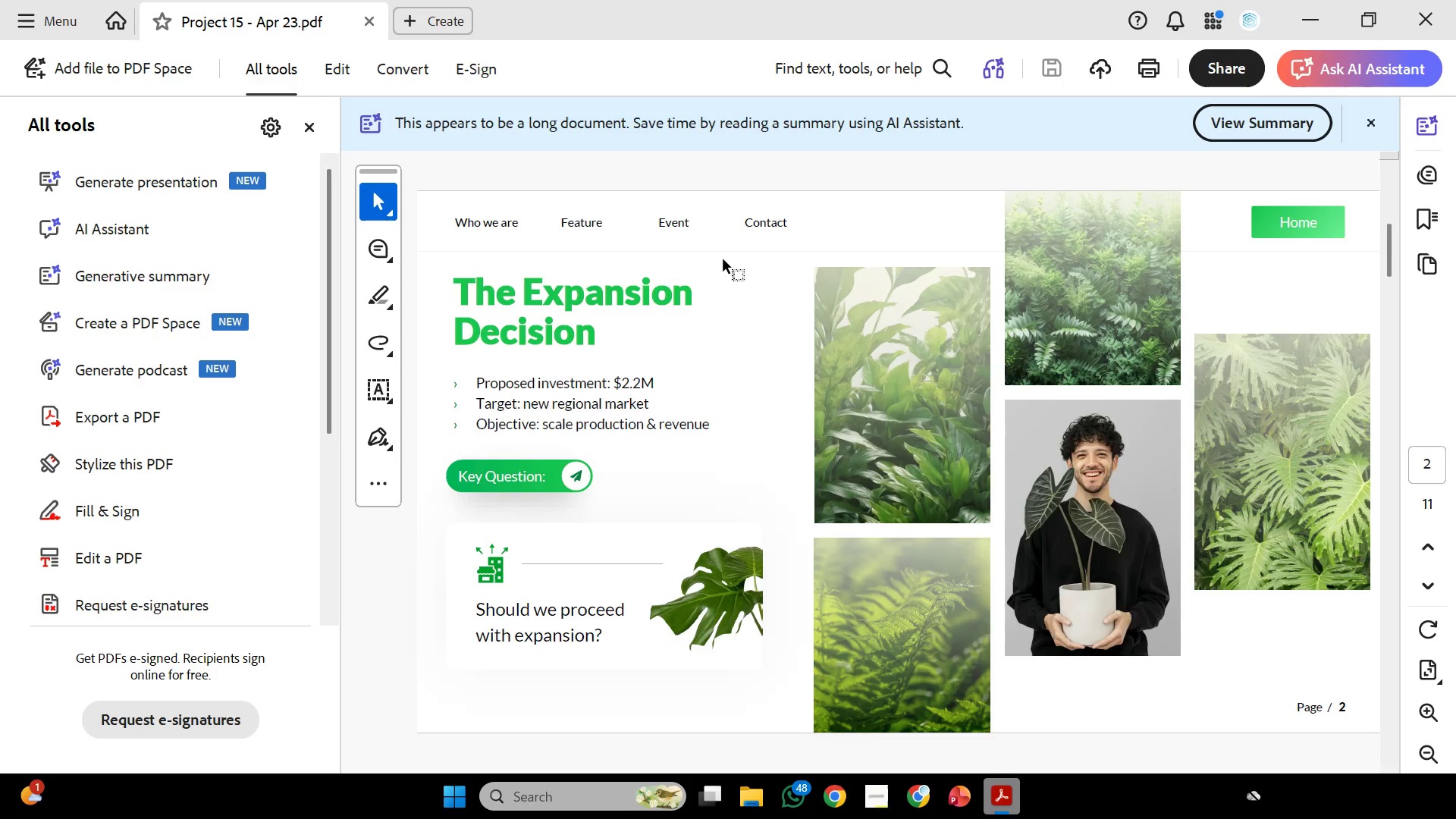 
scroll: coordinate [725, 262], scroll_direction: down, amount: 1.0
 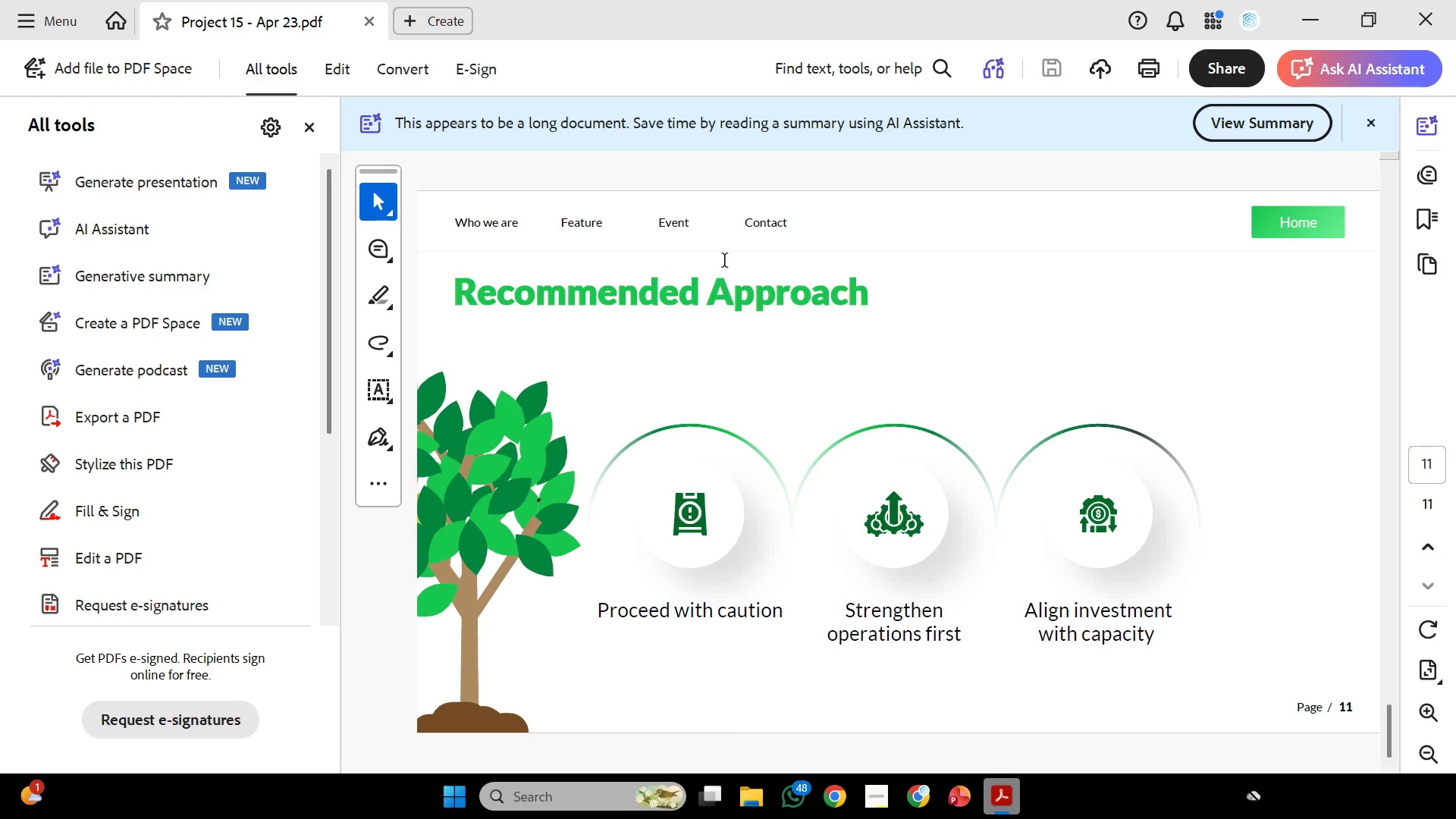 
wait(13.33)
 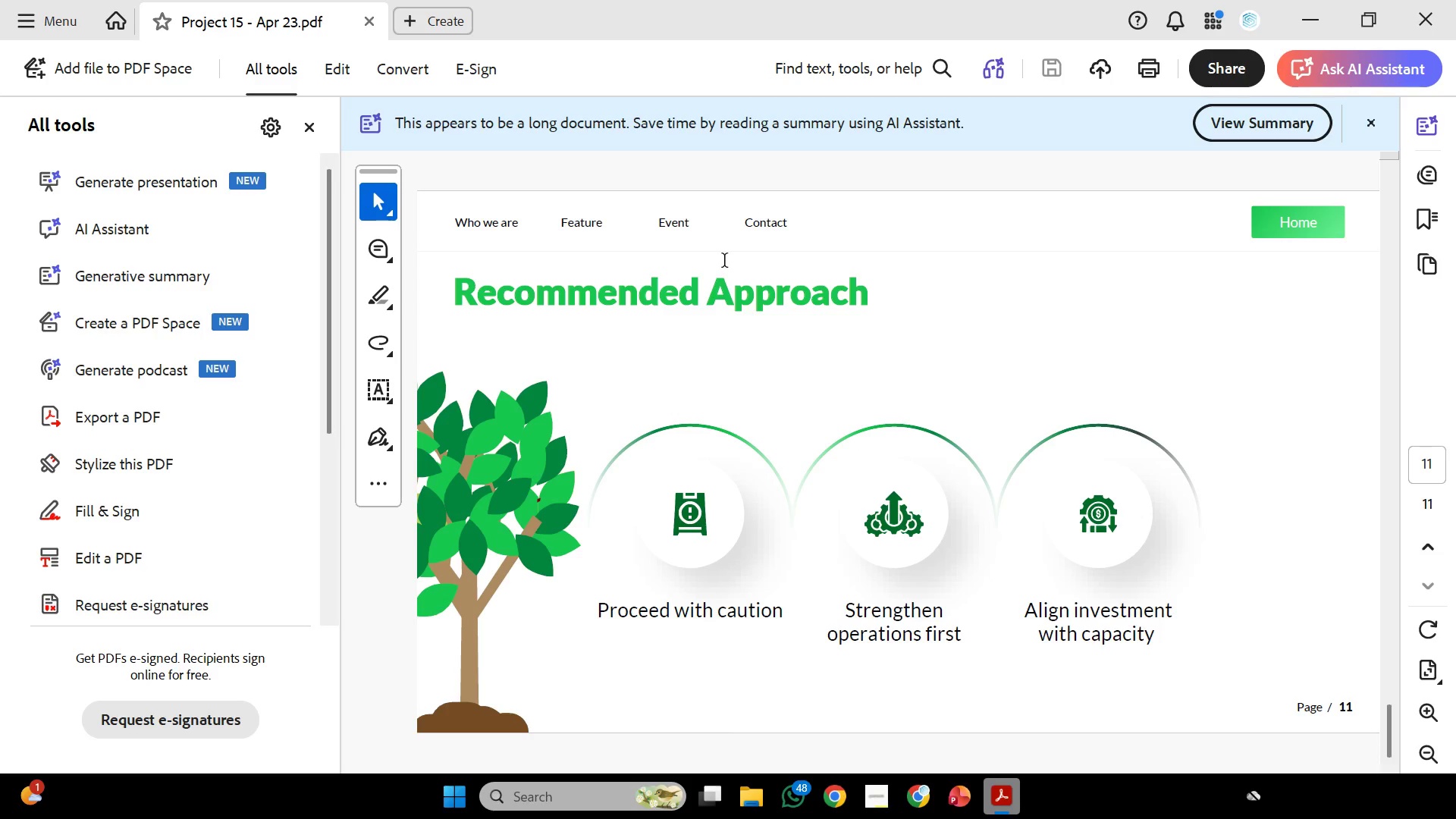 
scroll: coordinate [827, 352], scroll_direction: down, amount: 3.0
 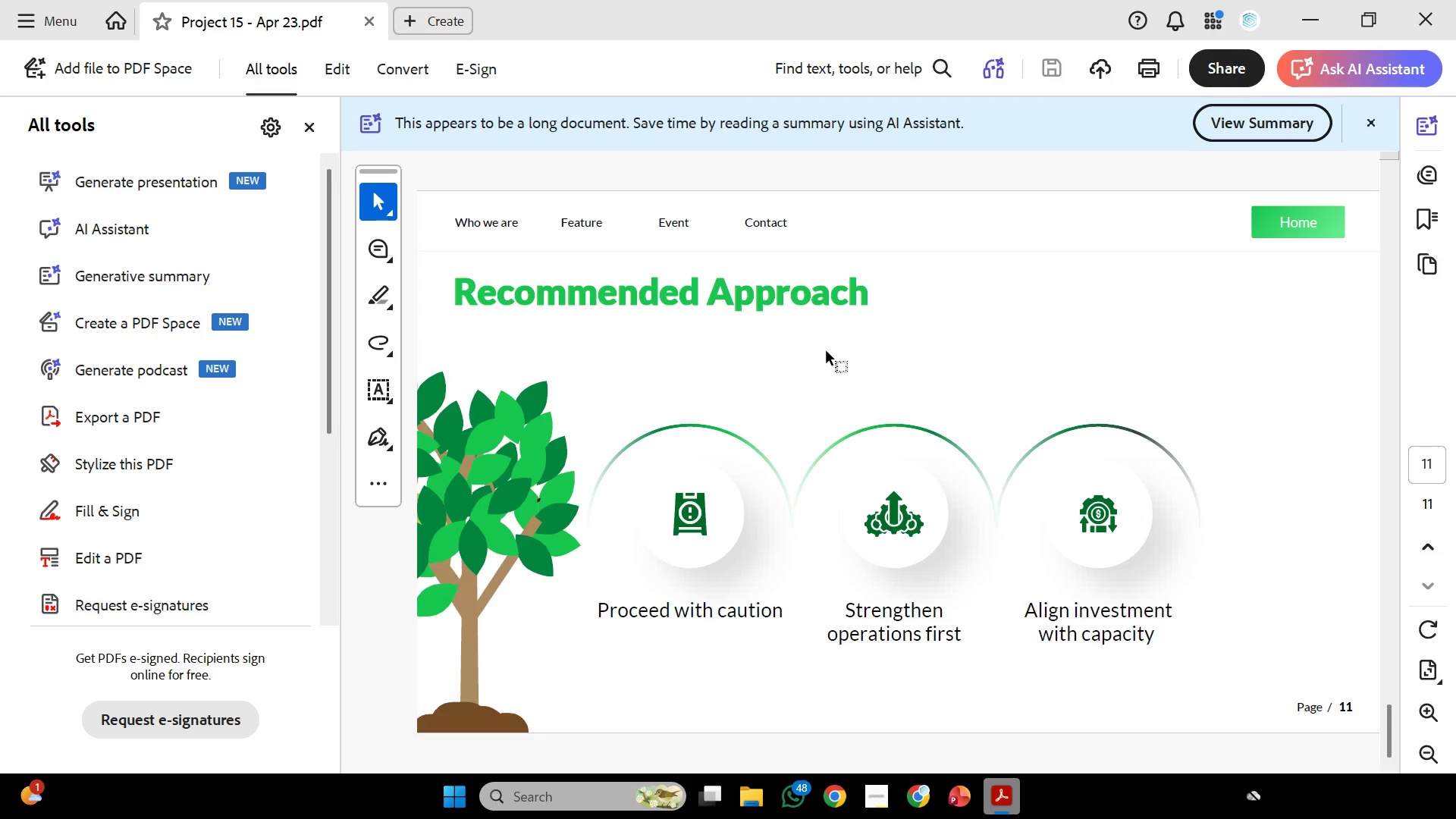 
scroll: coordinate [827, 352], scroll_direction: none, amount: 0.0
 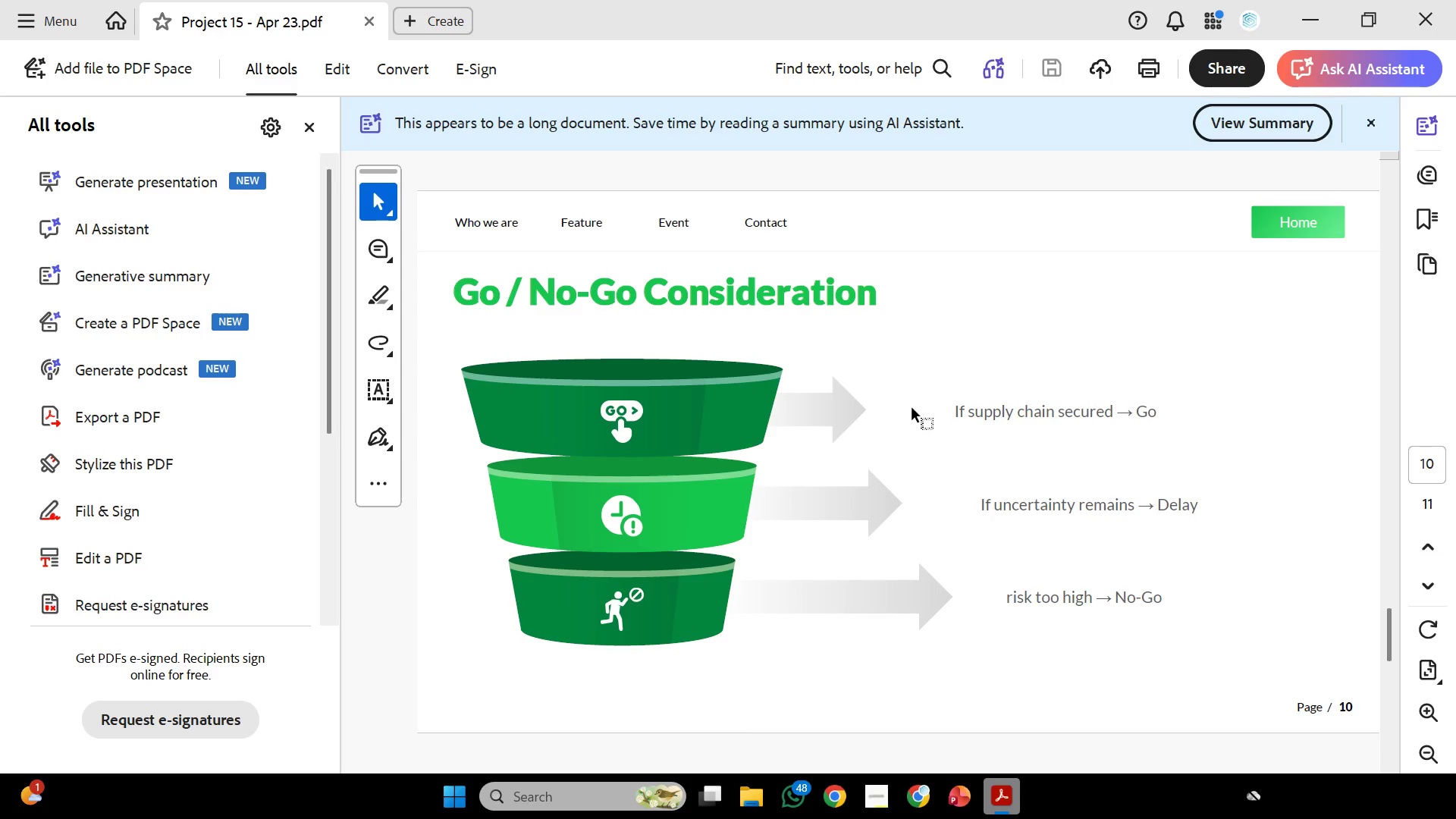 
wait(115.78)
 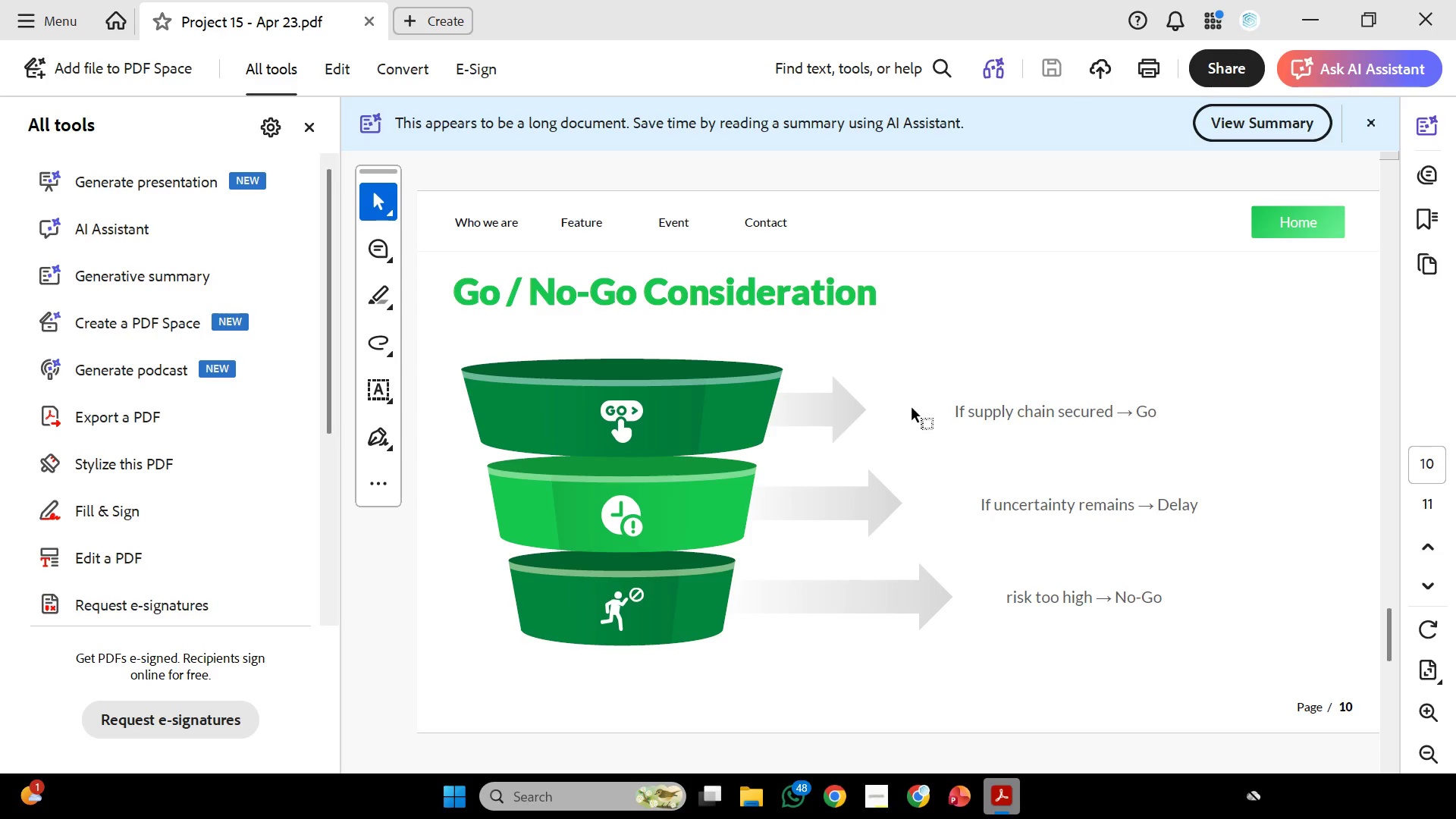 
left_click([932, 400])
 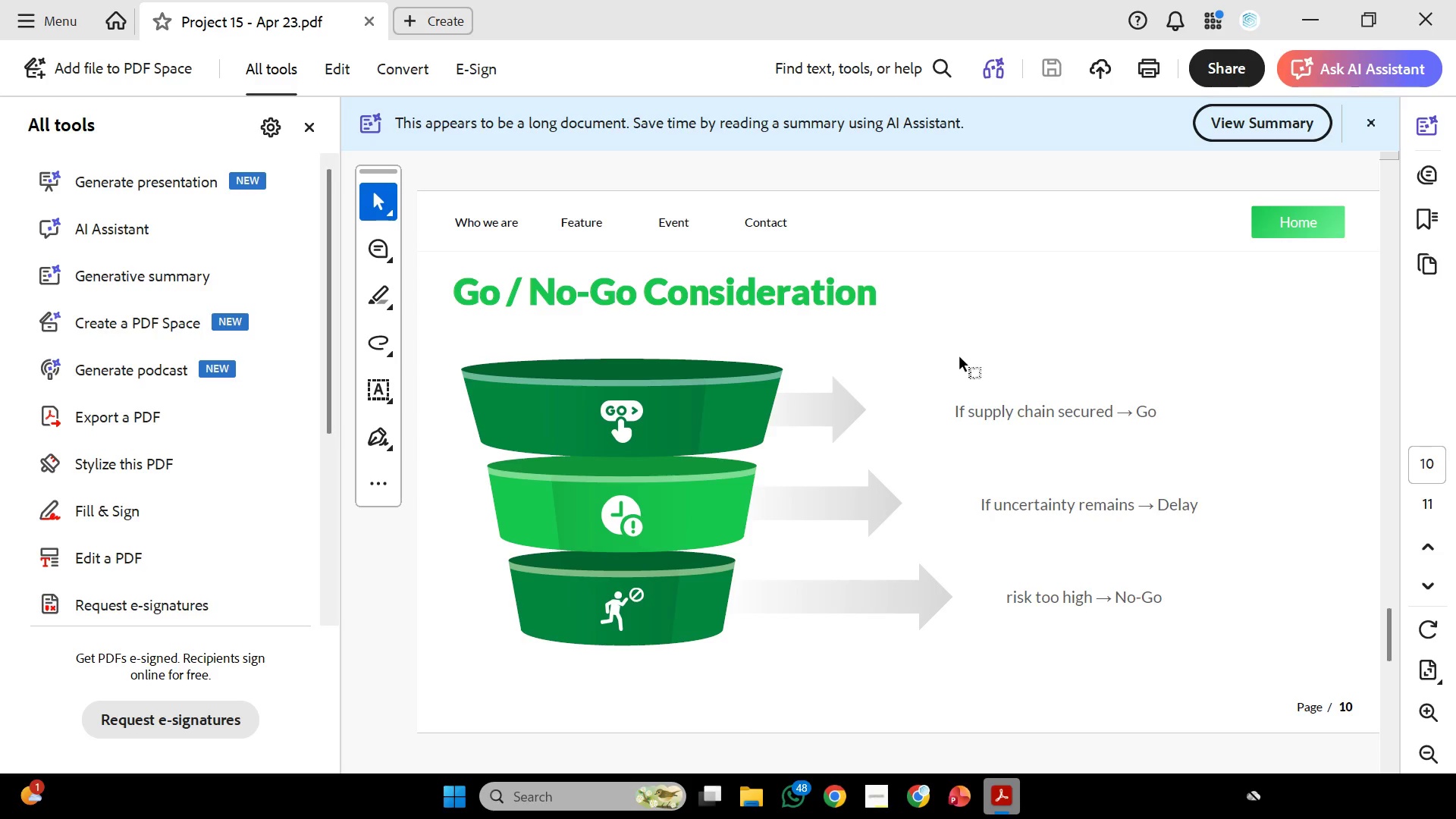 
wait(5.81)
 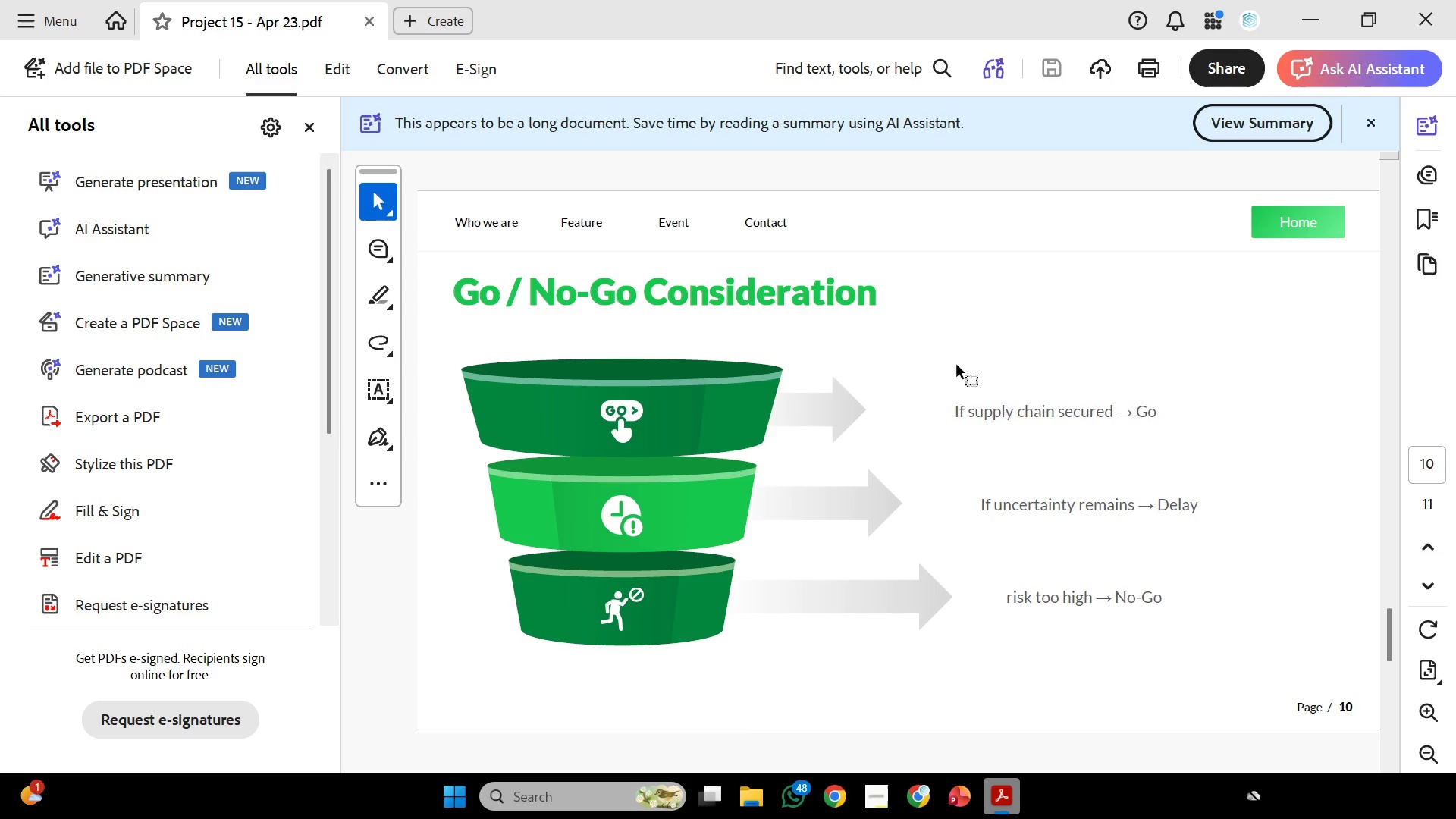 
left_click([968, 353])
 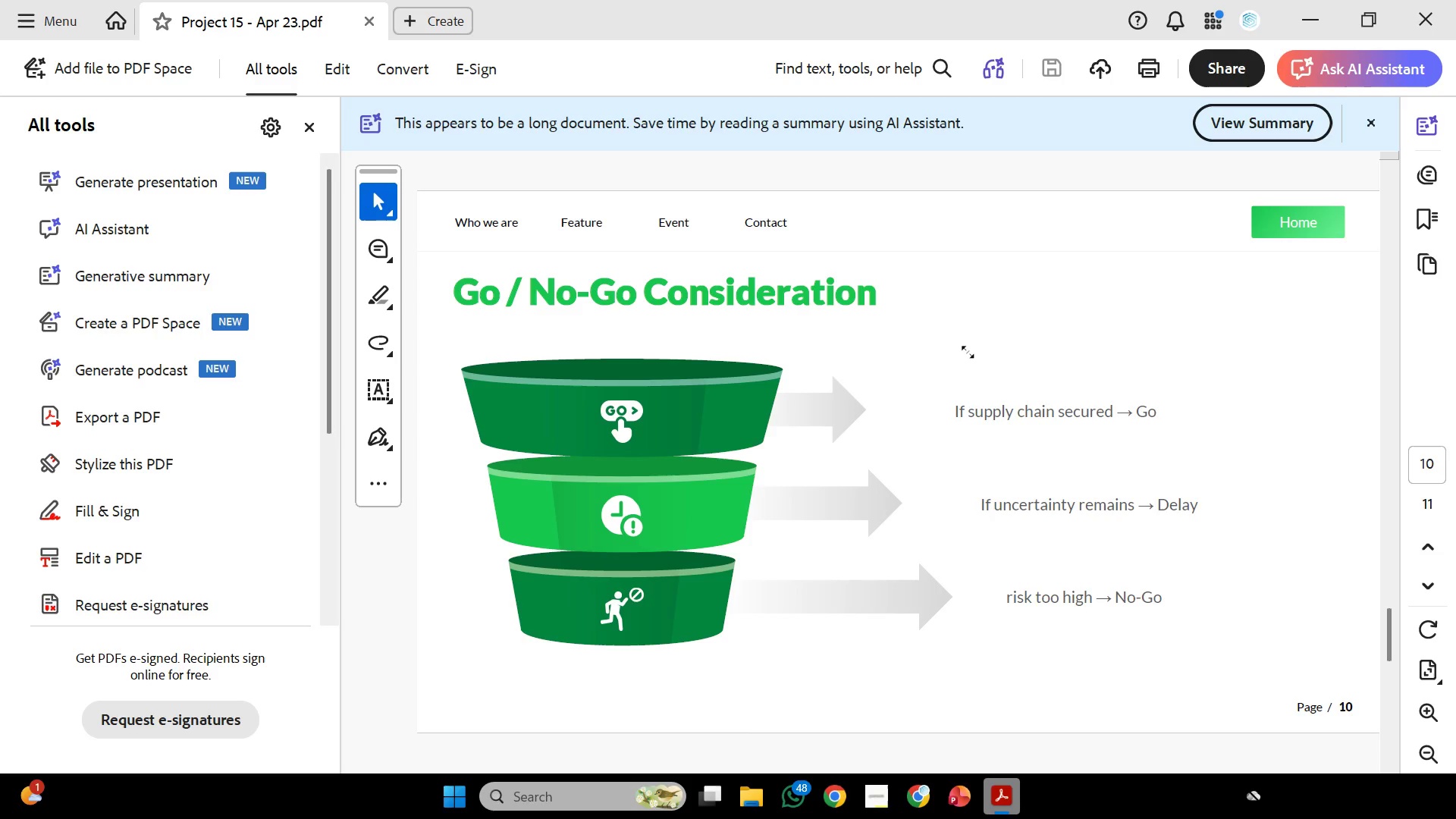 
wait(27.42)
 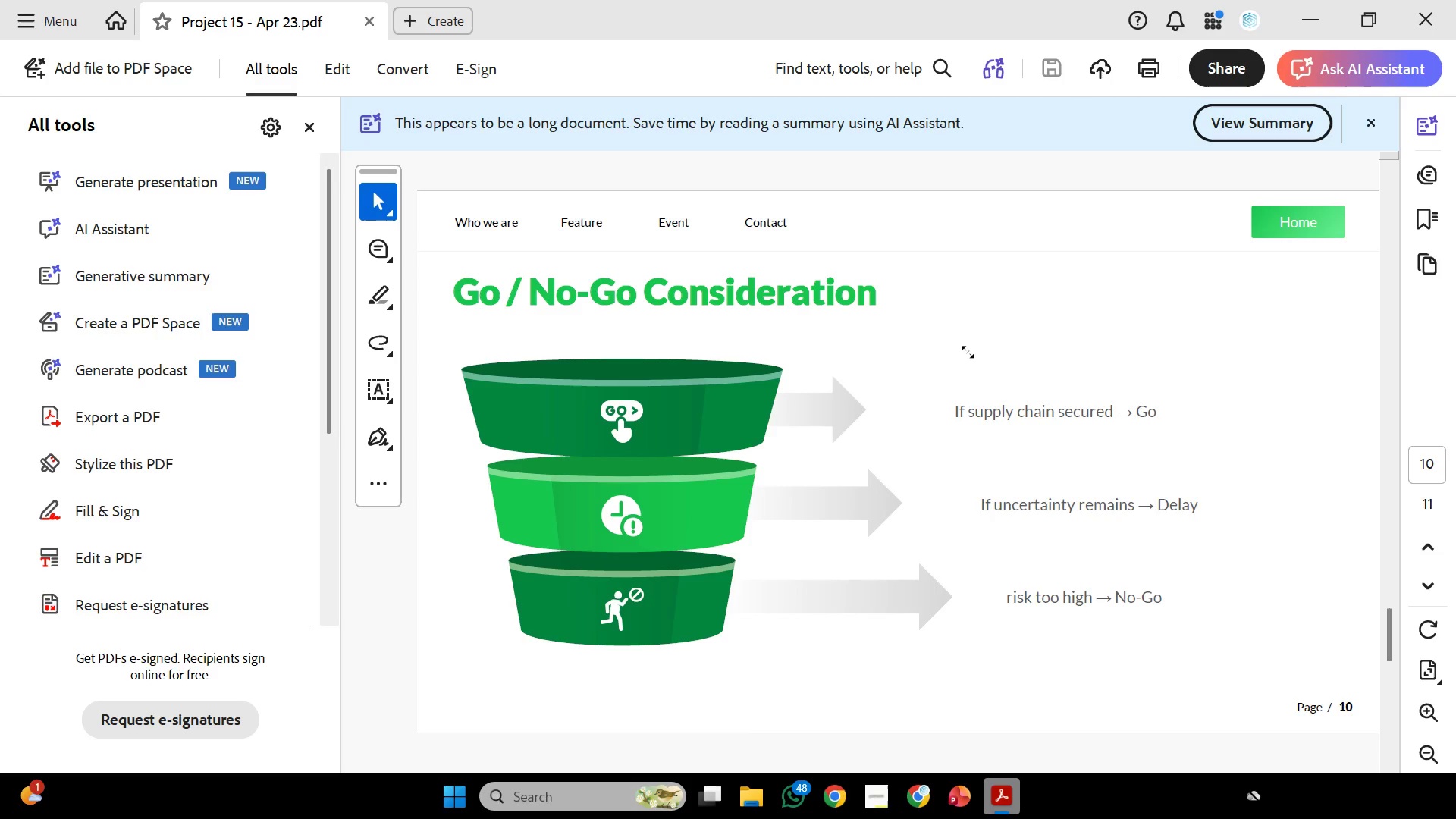 
left_click([860, 799])